 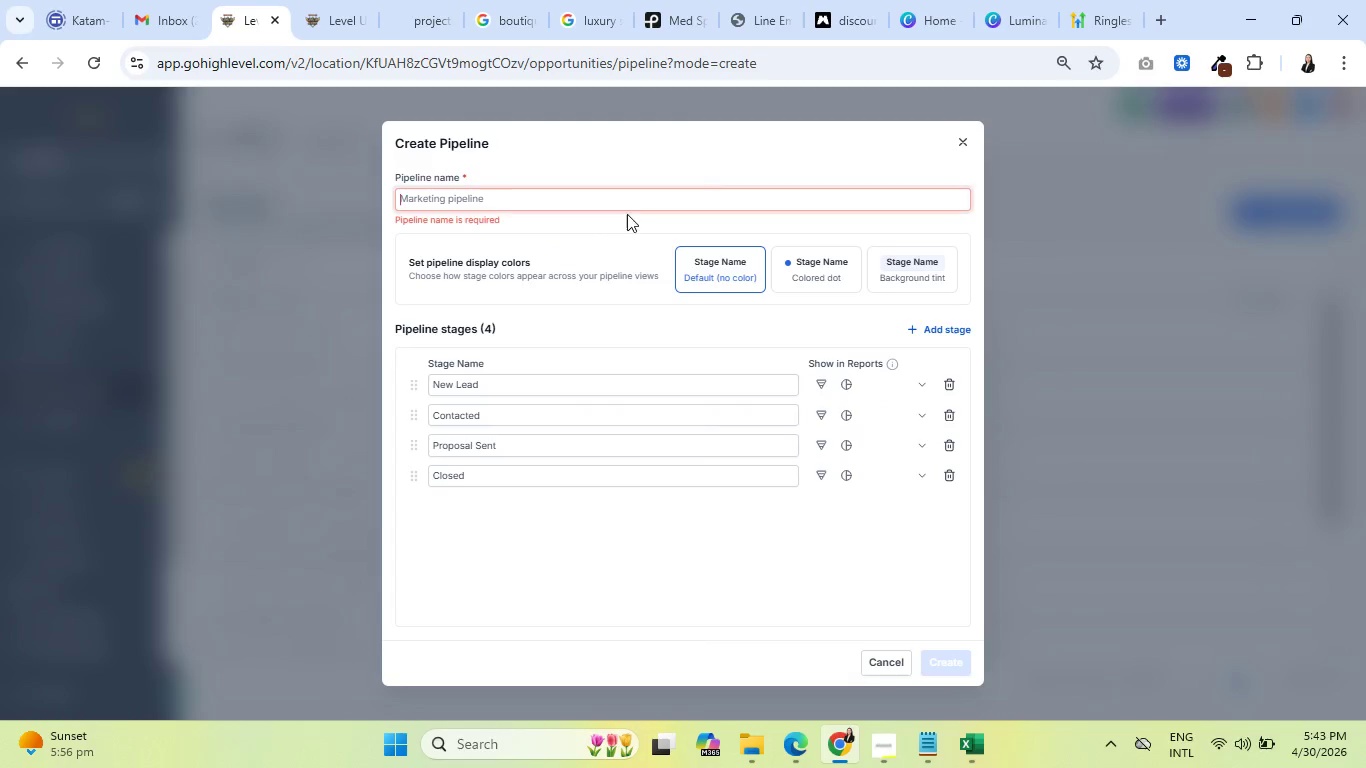 
type(Lumina - e)
key(Backspace)
type(Seasonal Reste)
key(Backspace)
key(Backspace)
type(et Membership )
 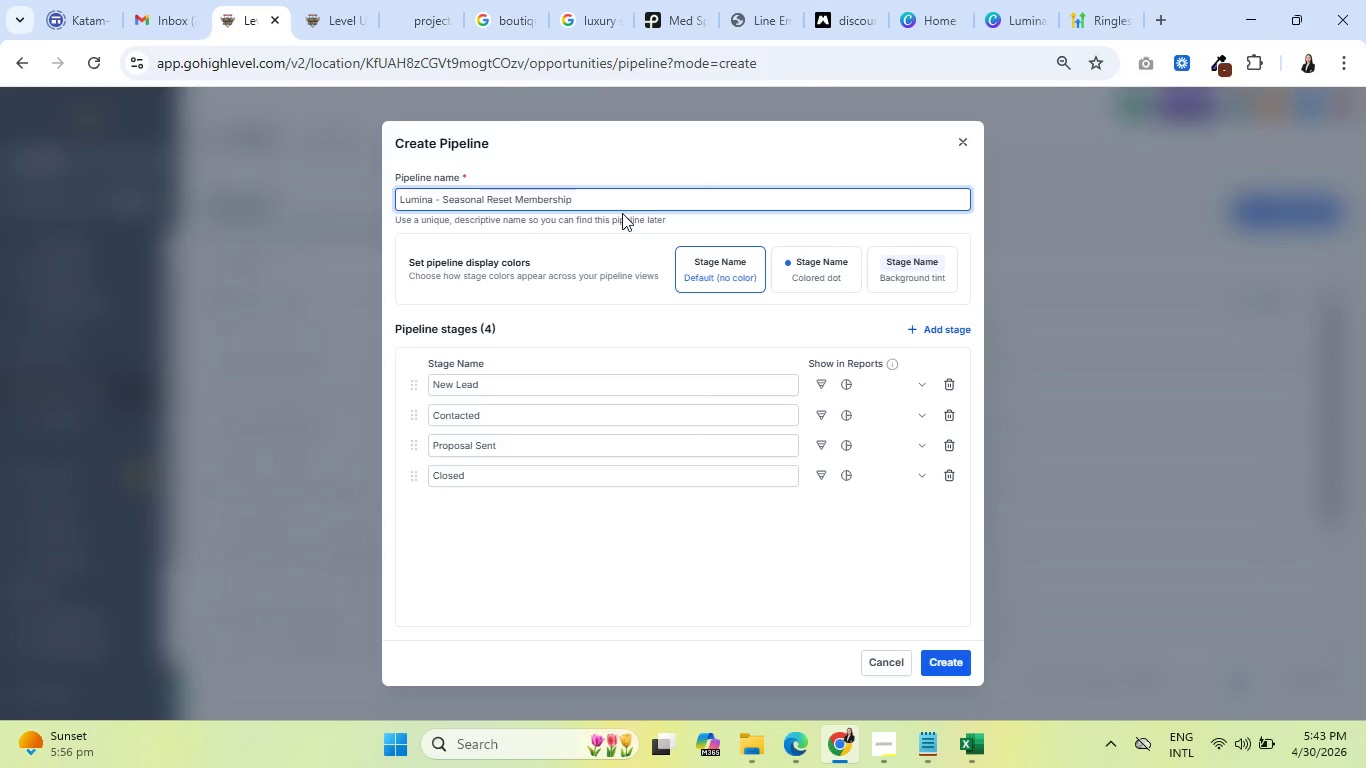 
hold_key(key=ShiftRight, duration=0.31)
 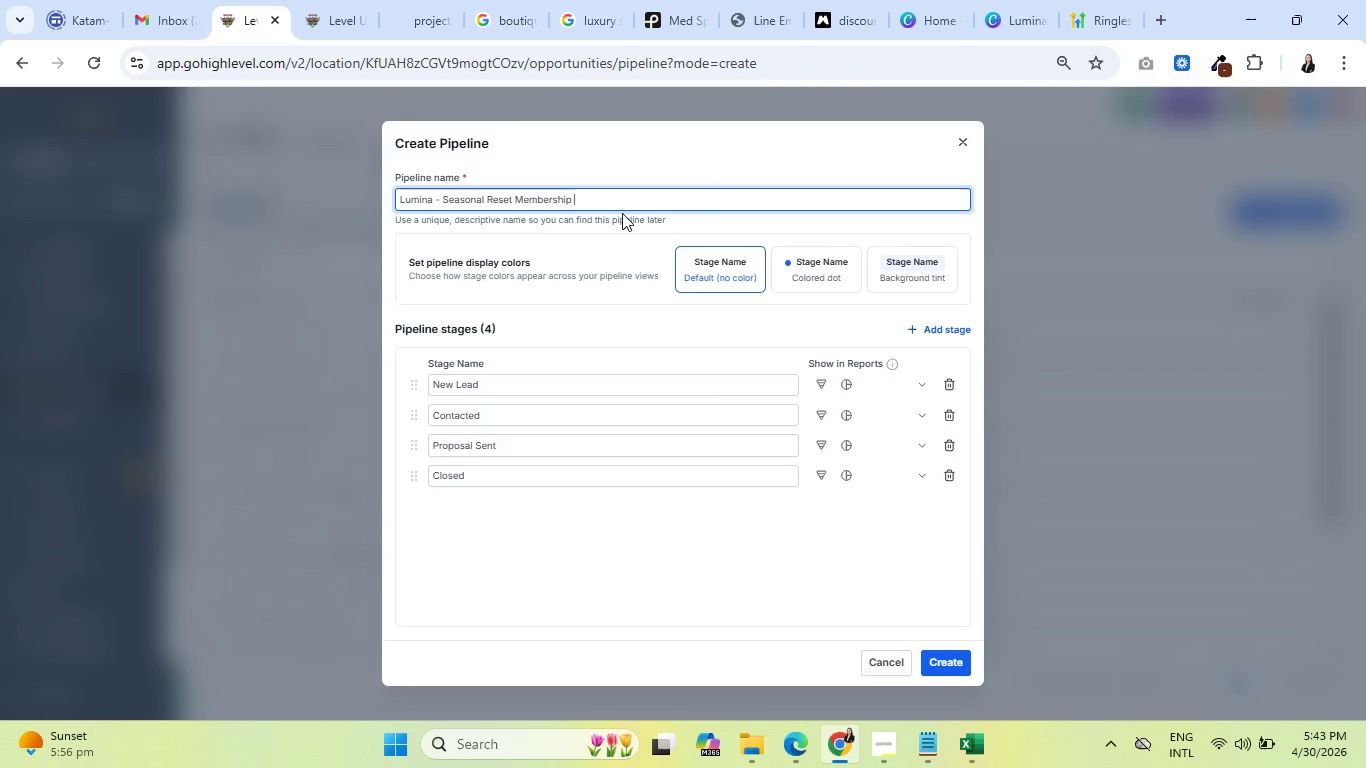 
type(Launch)
 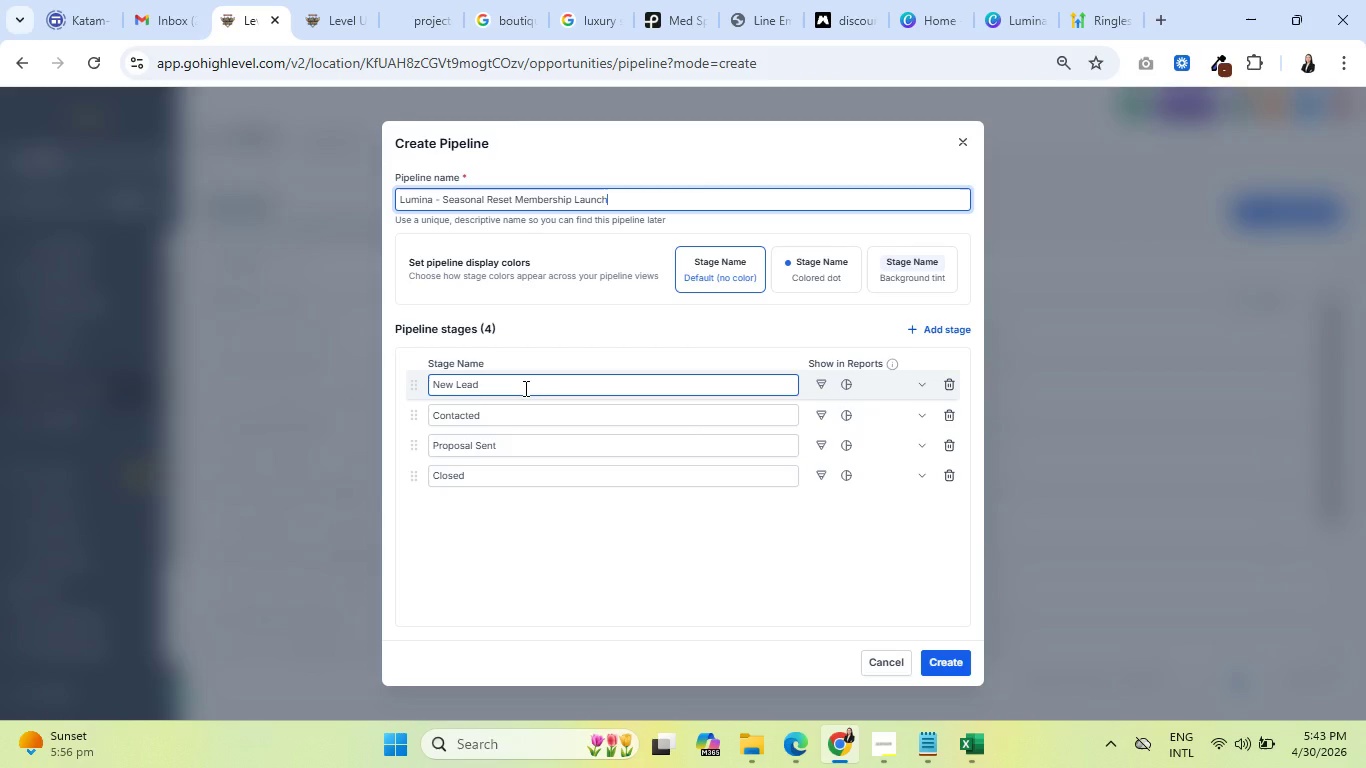 
left_click_drag(start_coordinate=[524, 388], to_coordinate=[425, 389])
 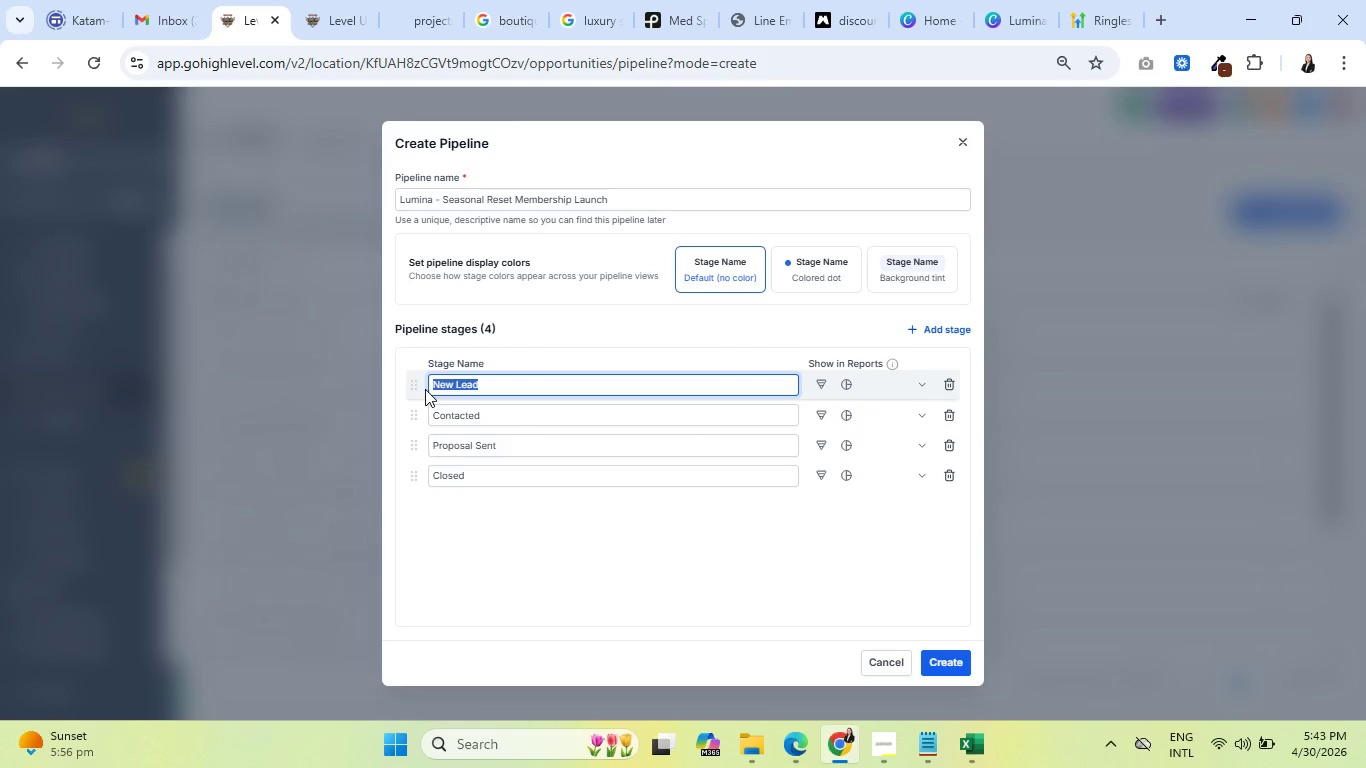 
wait(5.86)
 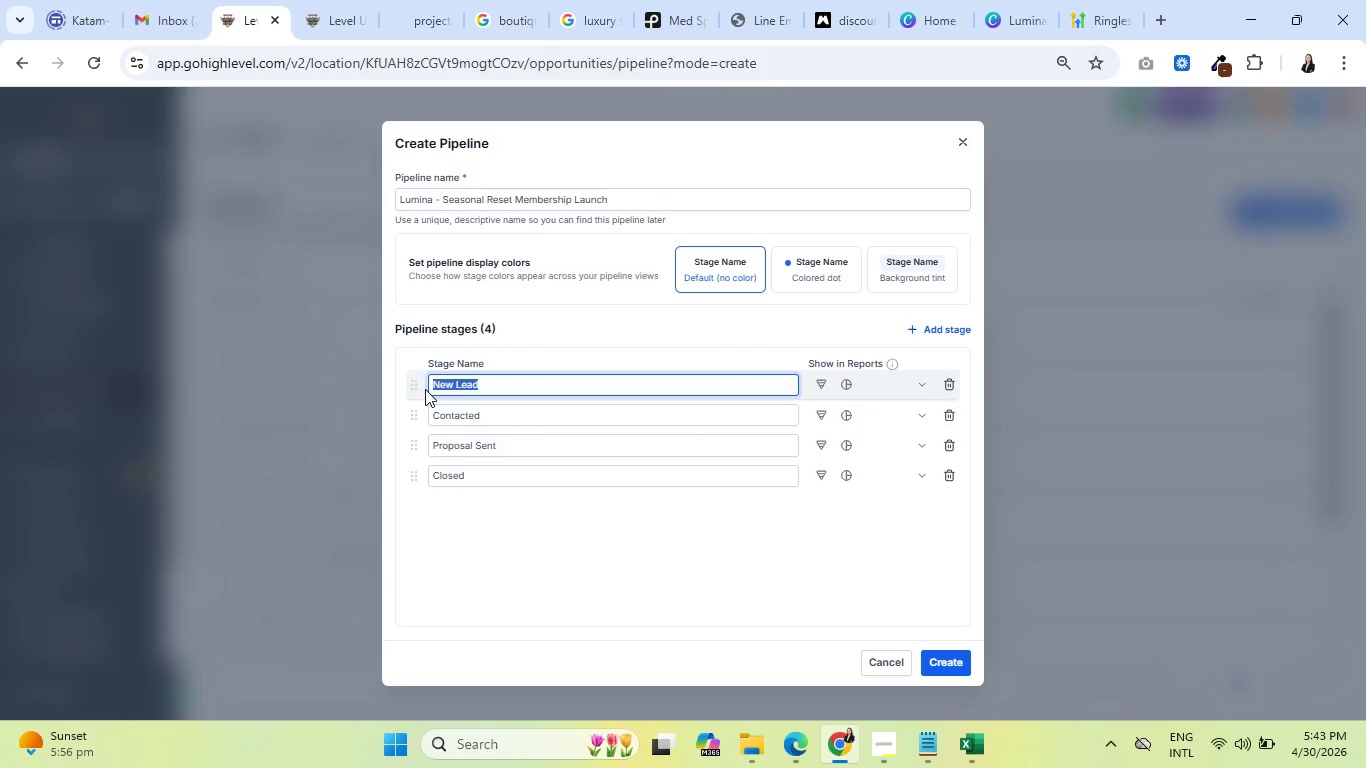 
type(Cold Leav)
key(Backspace)
type(d Imported)
 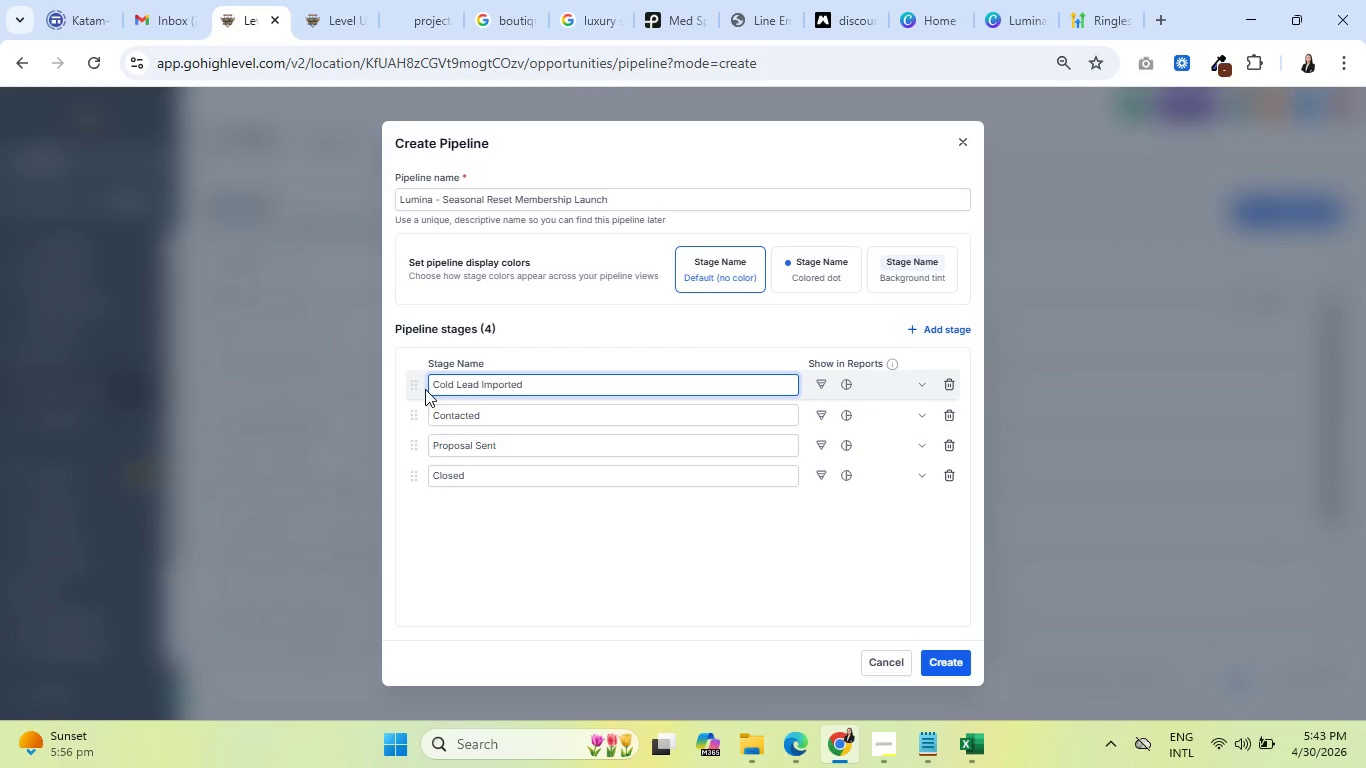 
left_click_drag(start_coordinate=[491, 421], to_coordinate=[423, 420])
 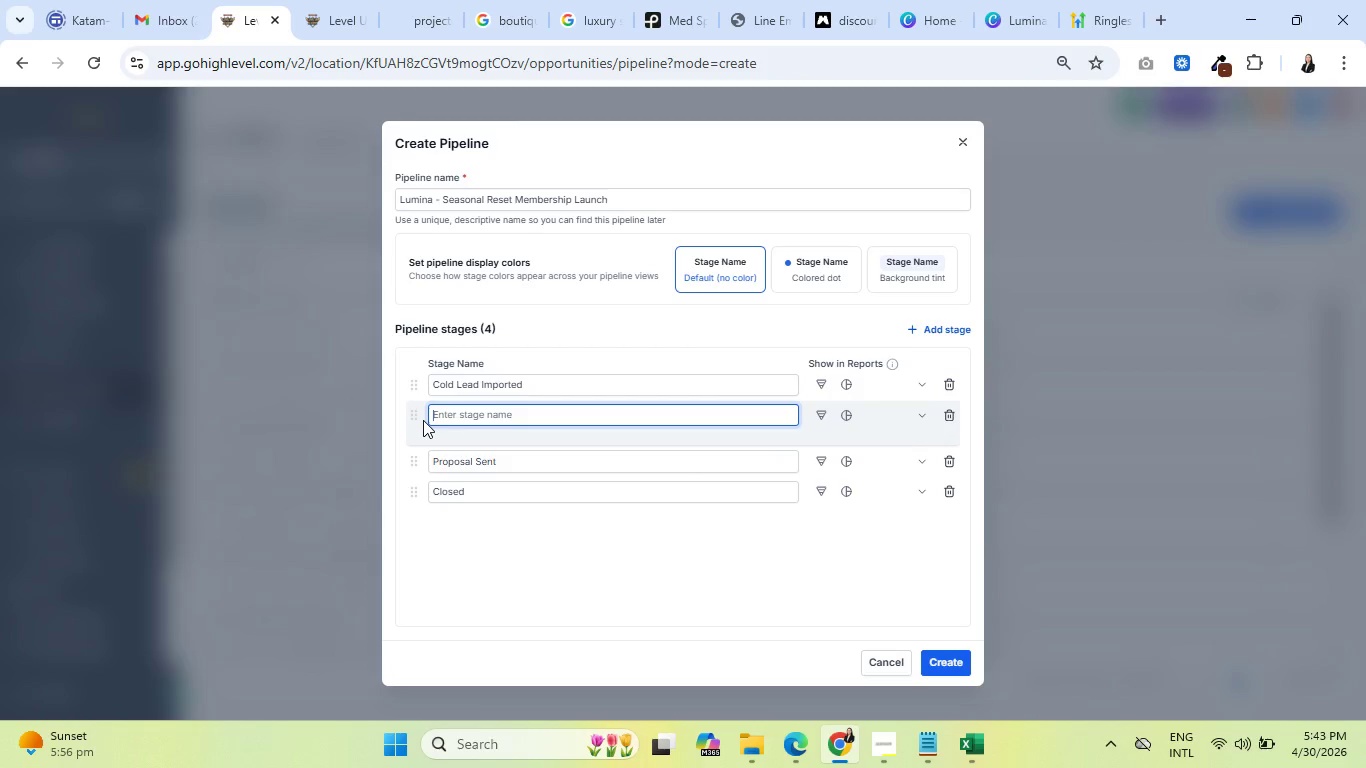 
key(Backspace)
type(Sequence Active)
 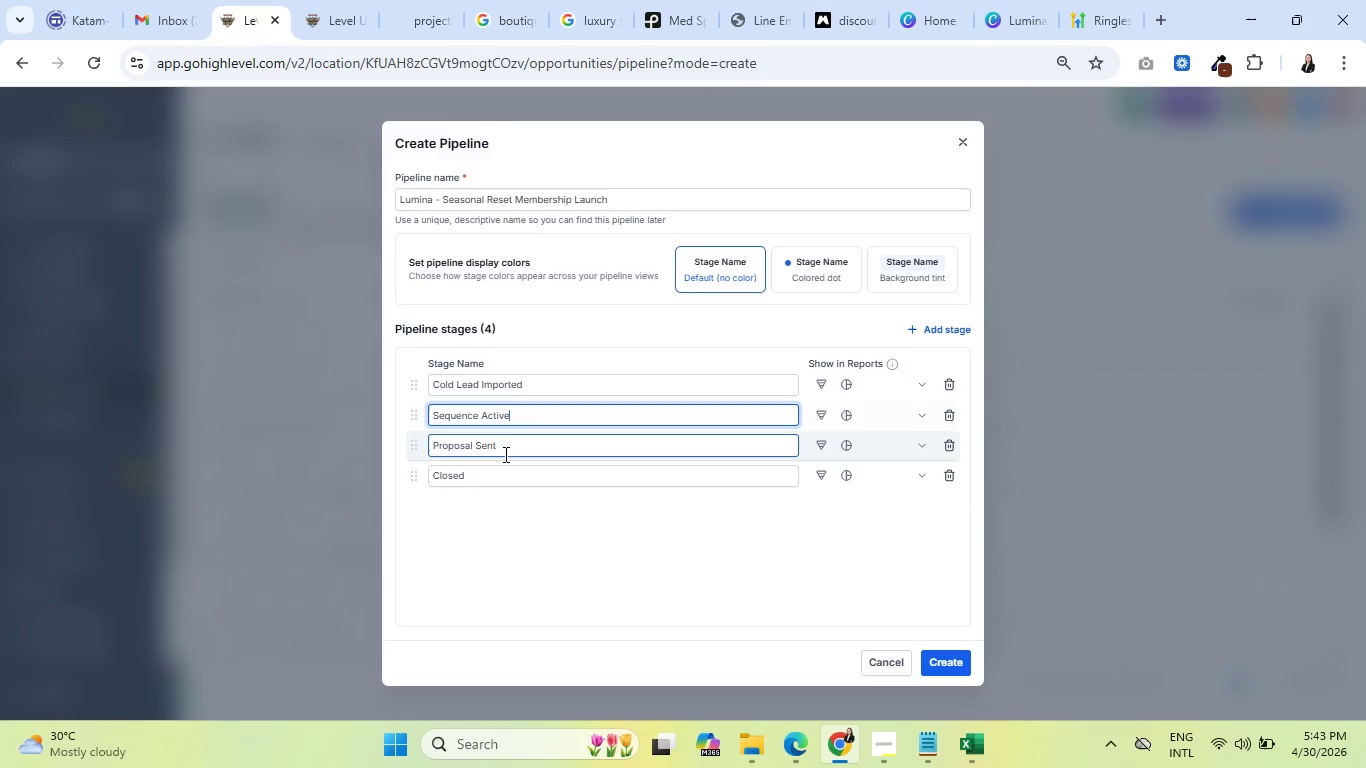 
left_click_drag(start_coordinate=[500, 454], to_coordinate=[428, 445])
 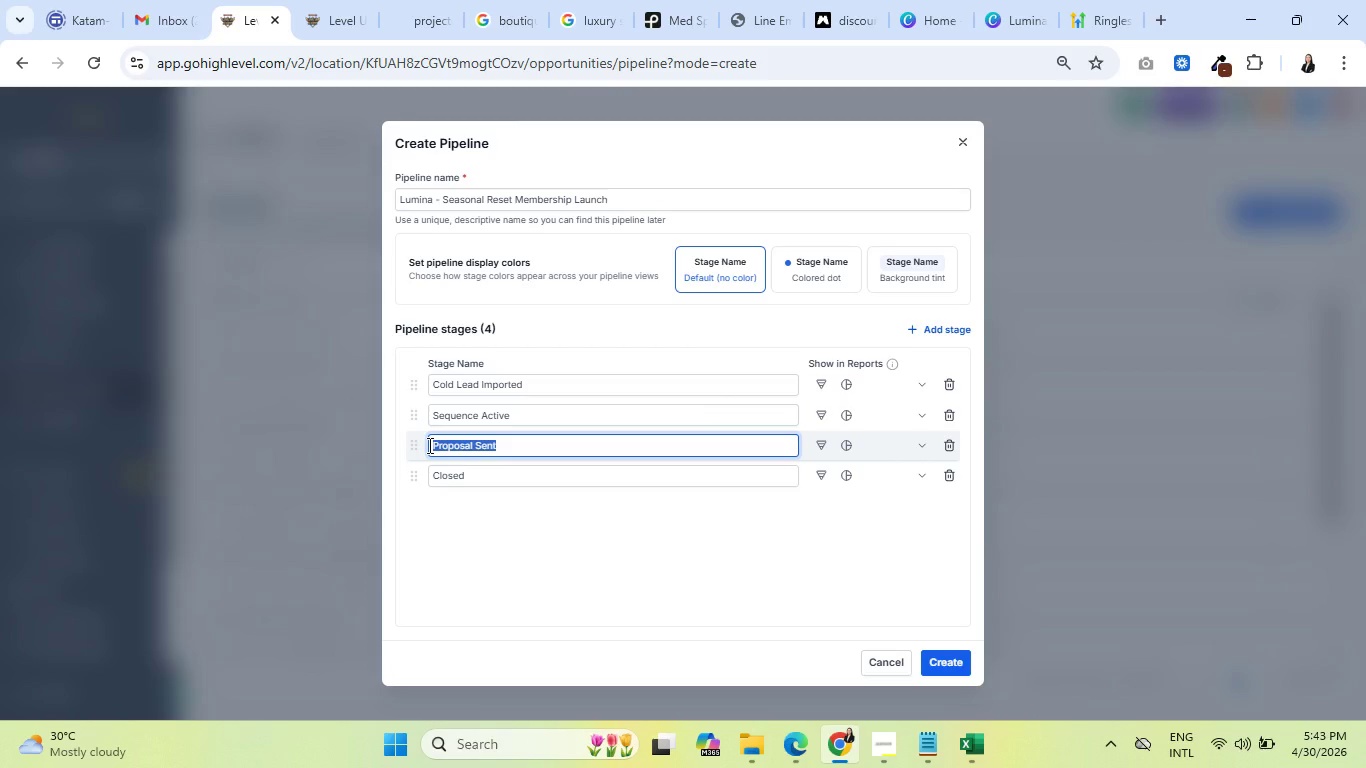 
type(Email Opened)
 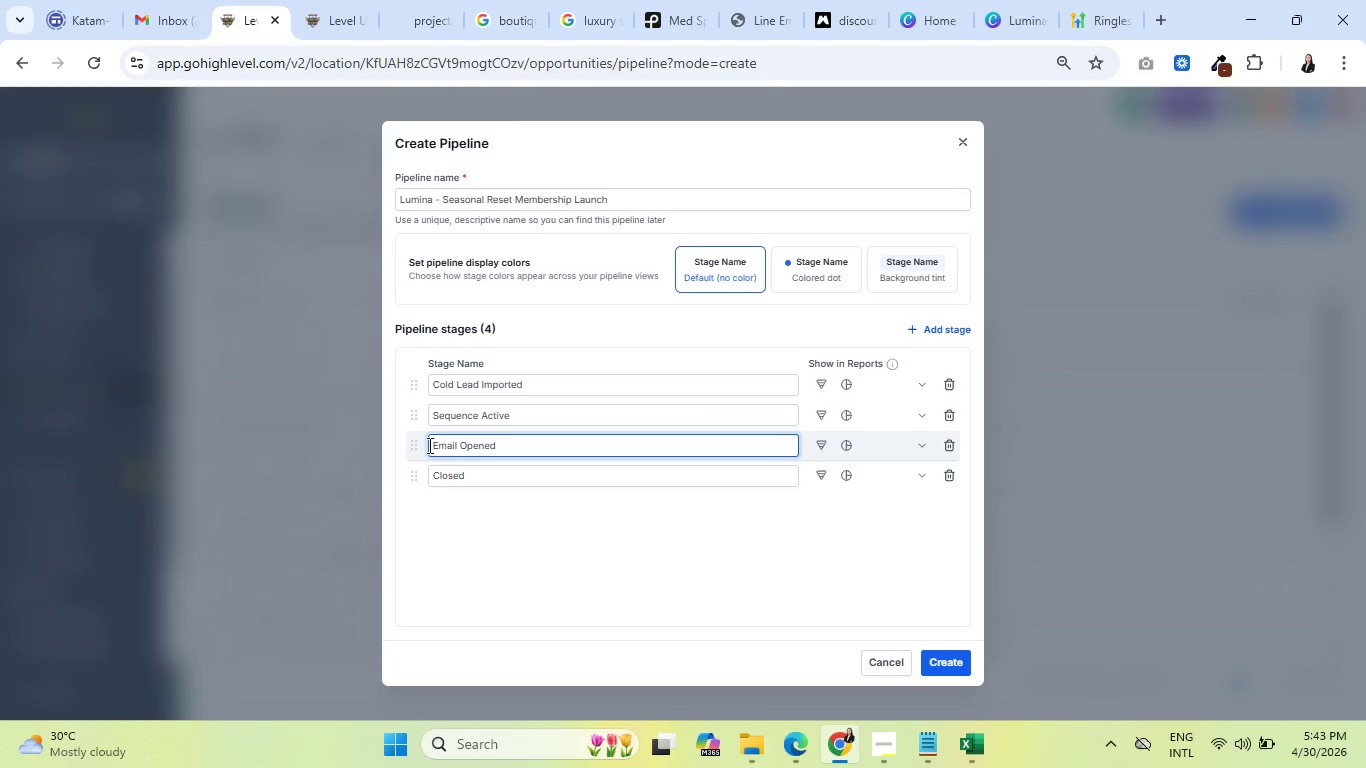 
left_click_drag(start_coordinate=[469, 480], to_coordinate=[405, 482])
 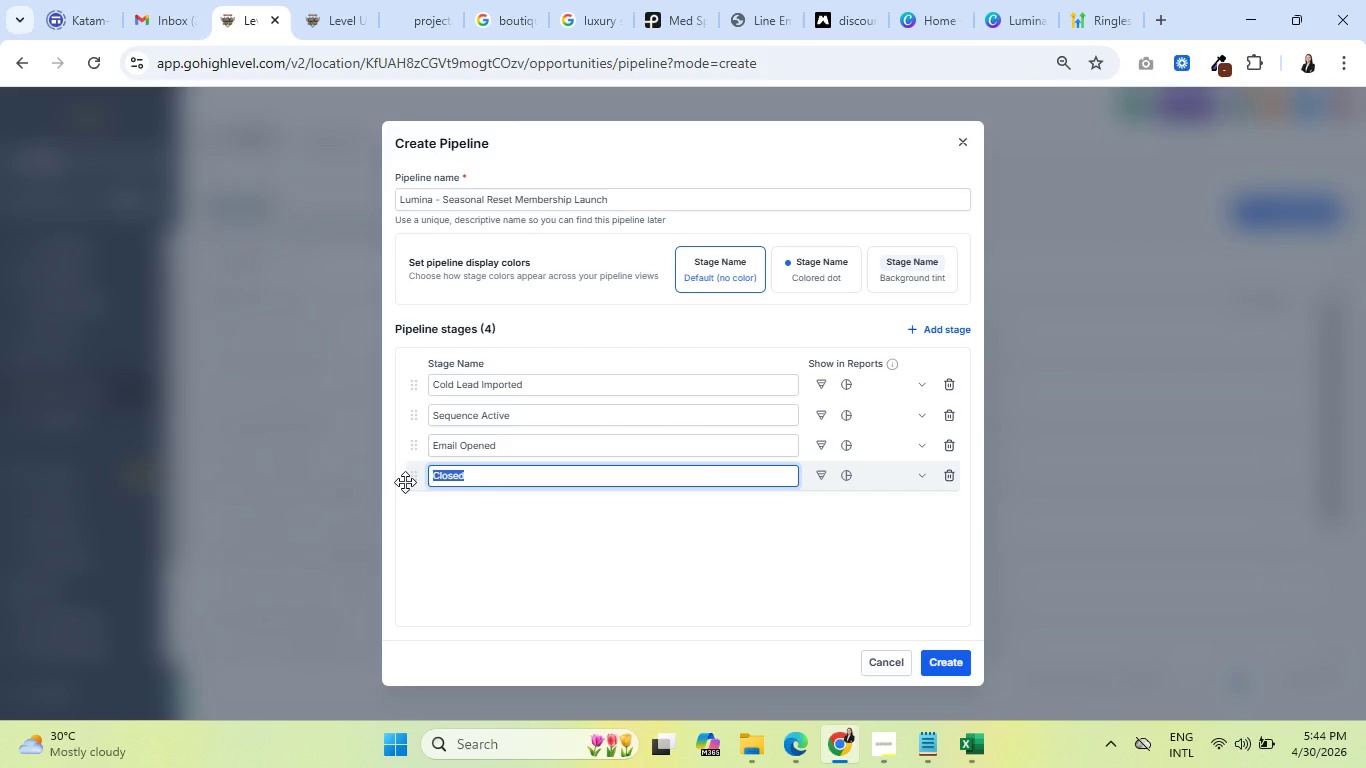 
type(Linked )
 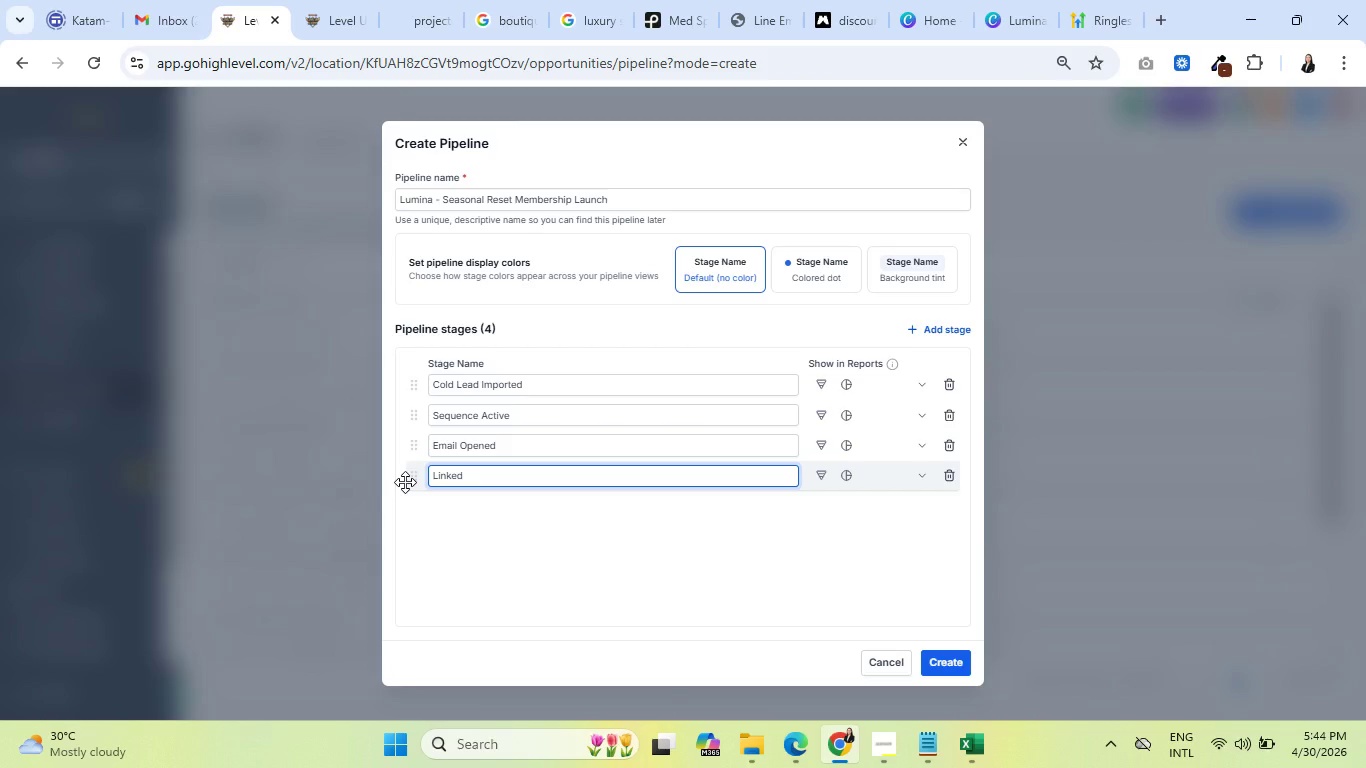 
wait(5.11)
 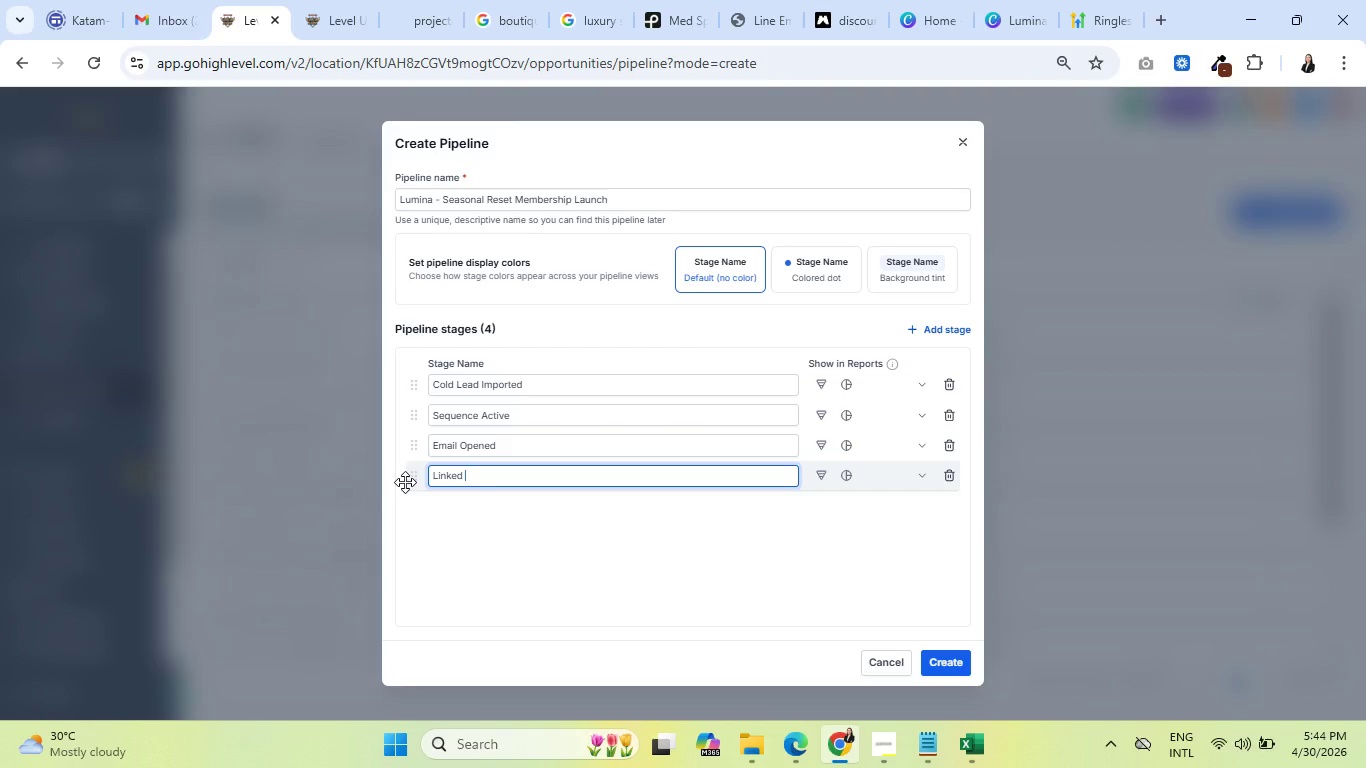 
type(Clcik)
key(Backspace)
key(Backspace)
key(Backspace)
type(icked)
 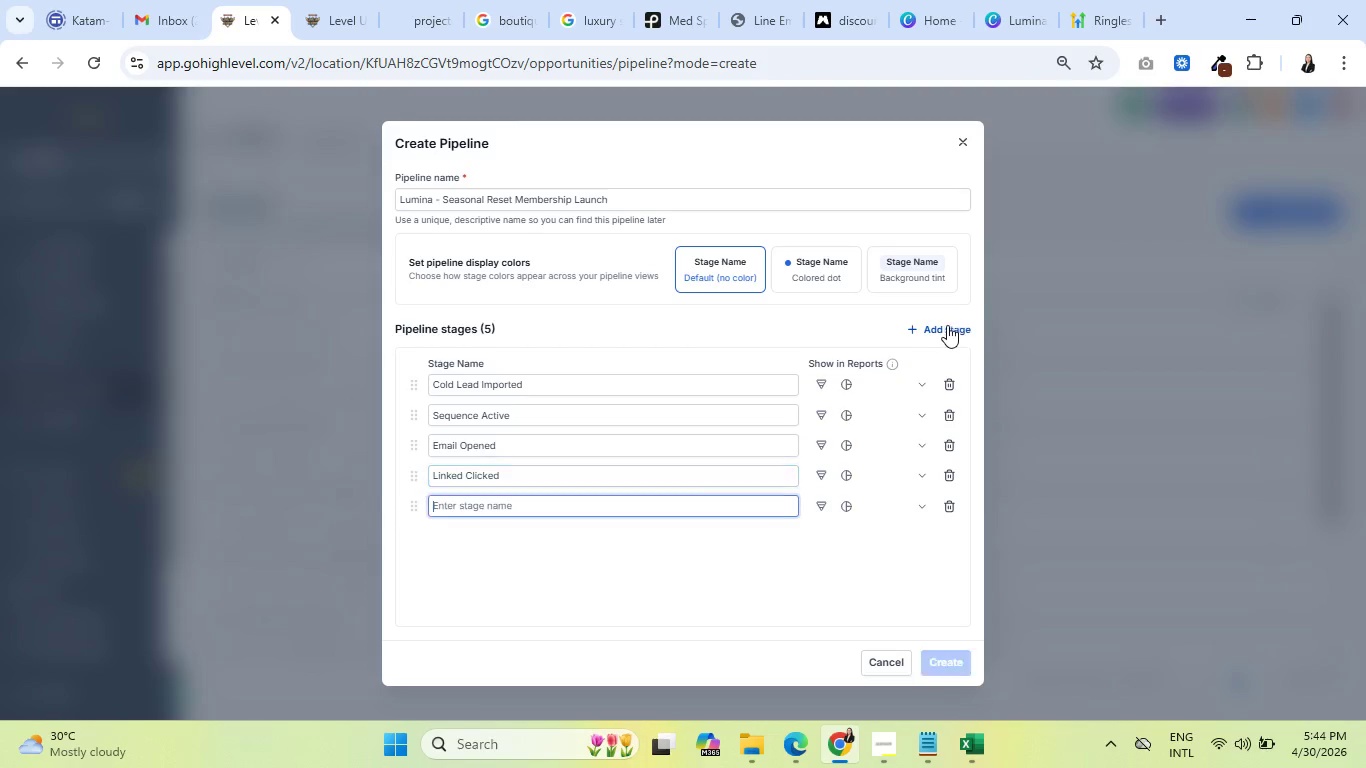 
left_click([540, 502])
 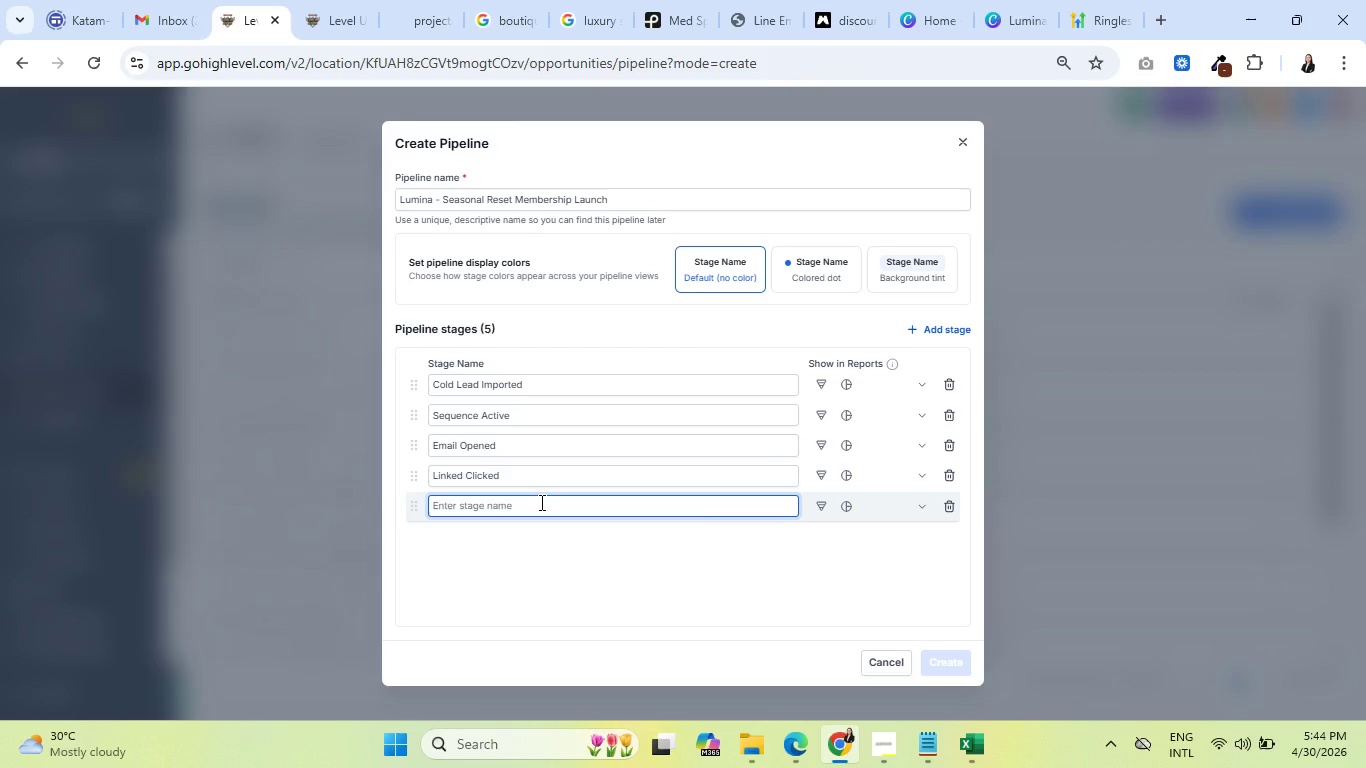 
wait(5.06)
 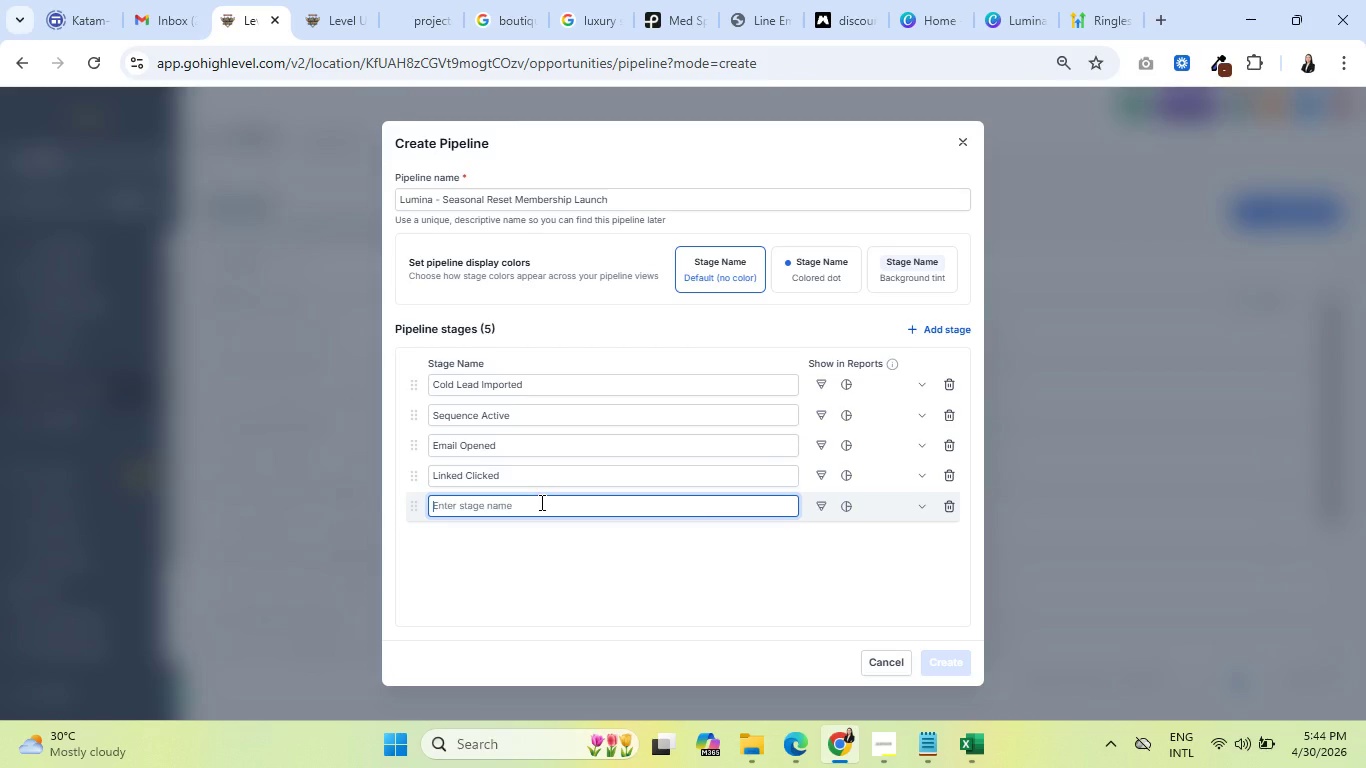 
type(Booking Page Visited)
 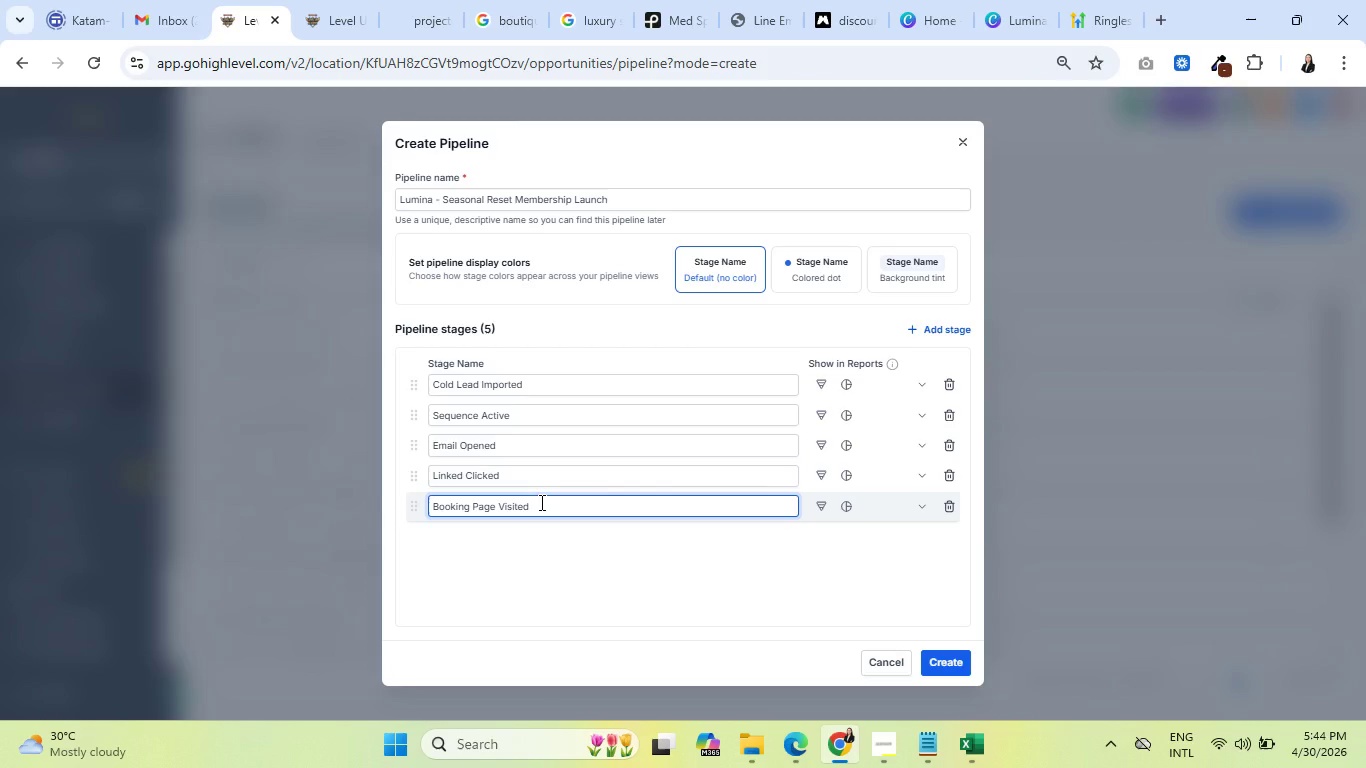 
wait(116.36)
 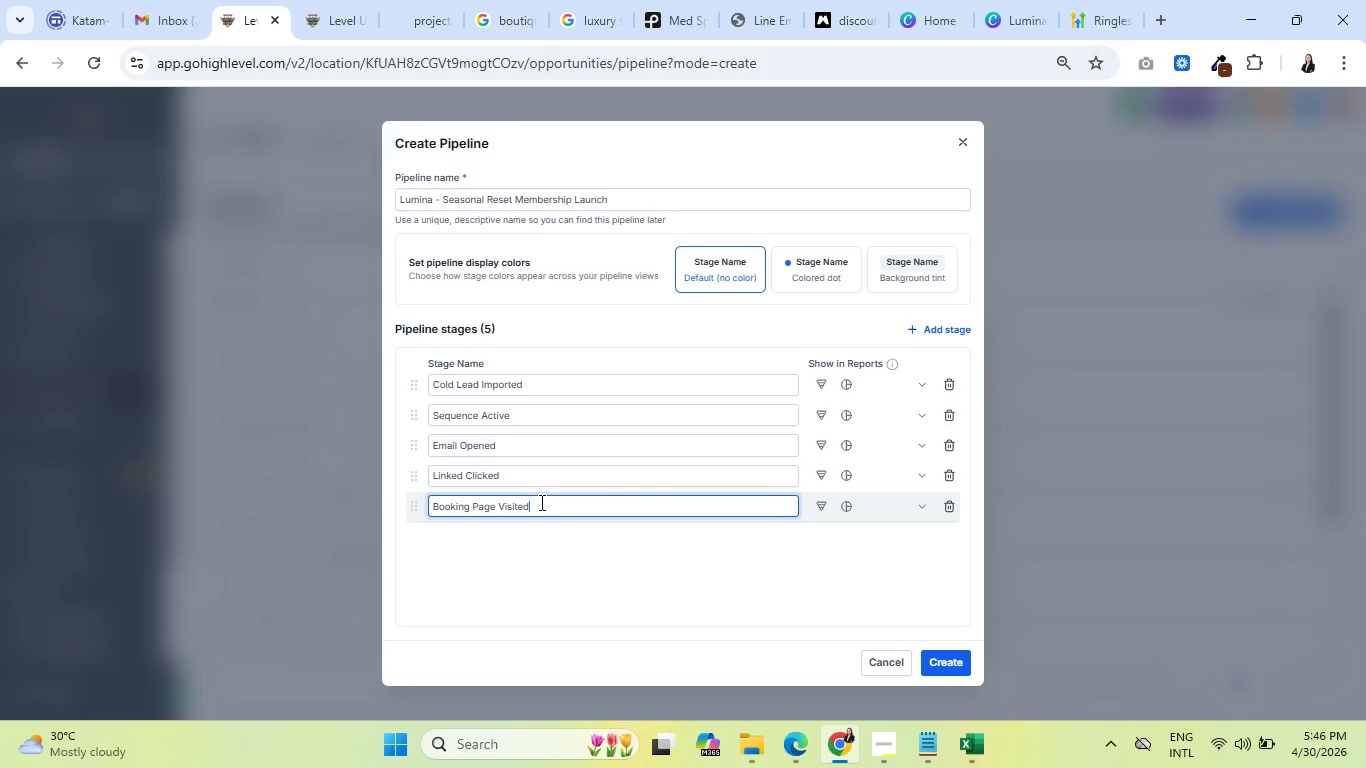 
left_click([954, 329])
 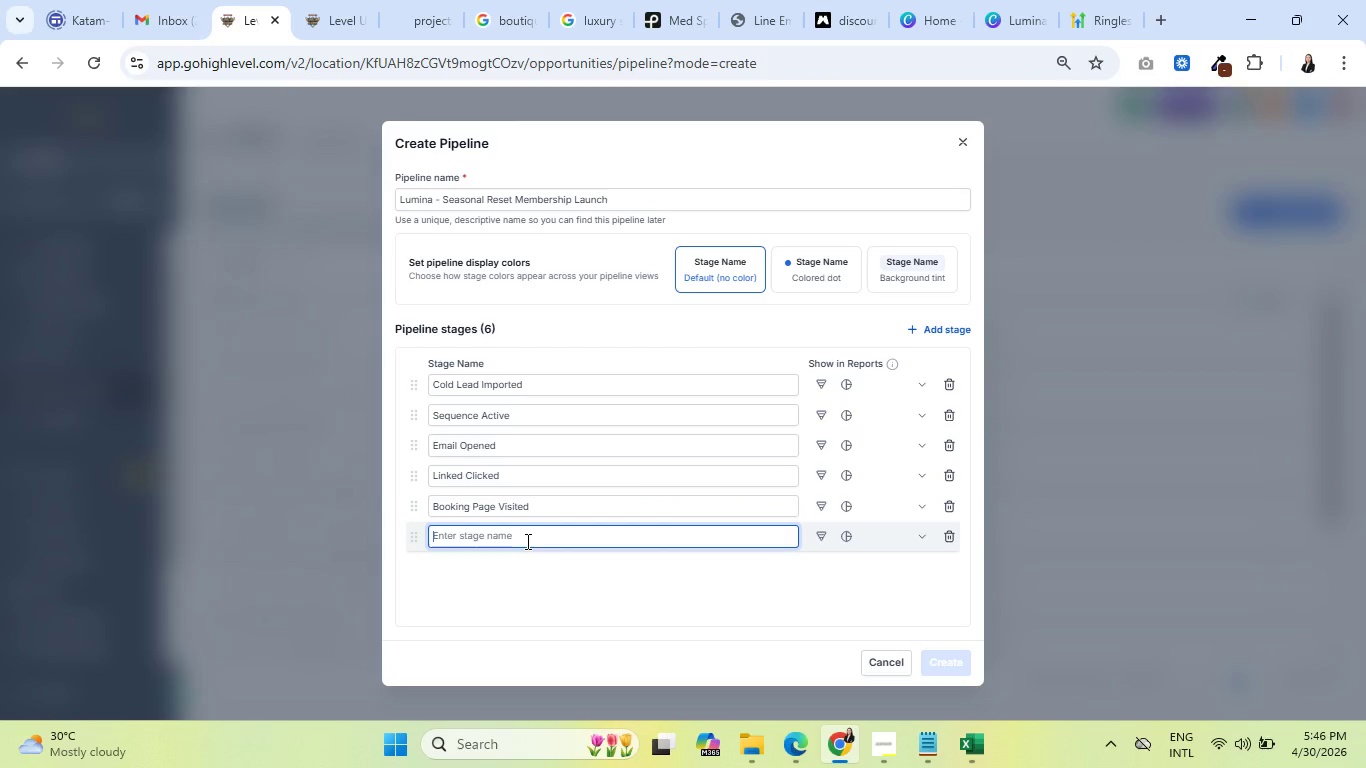 
wait(7.64)
 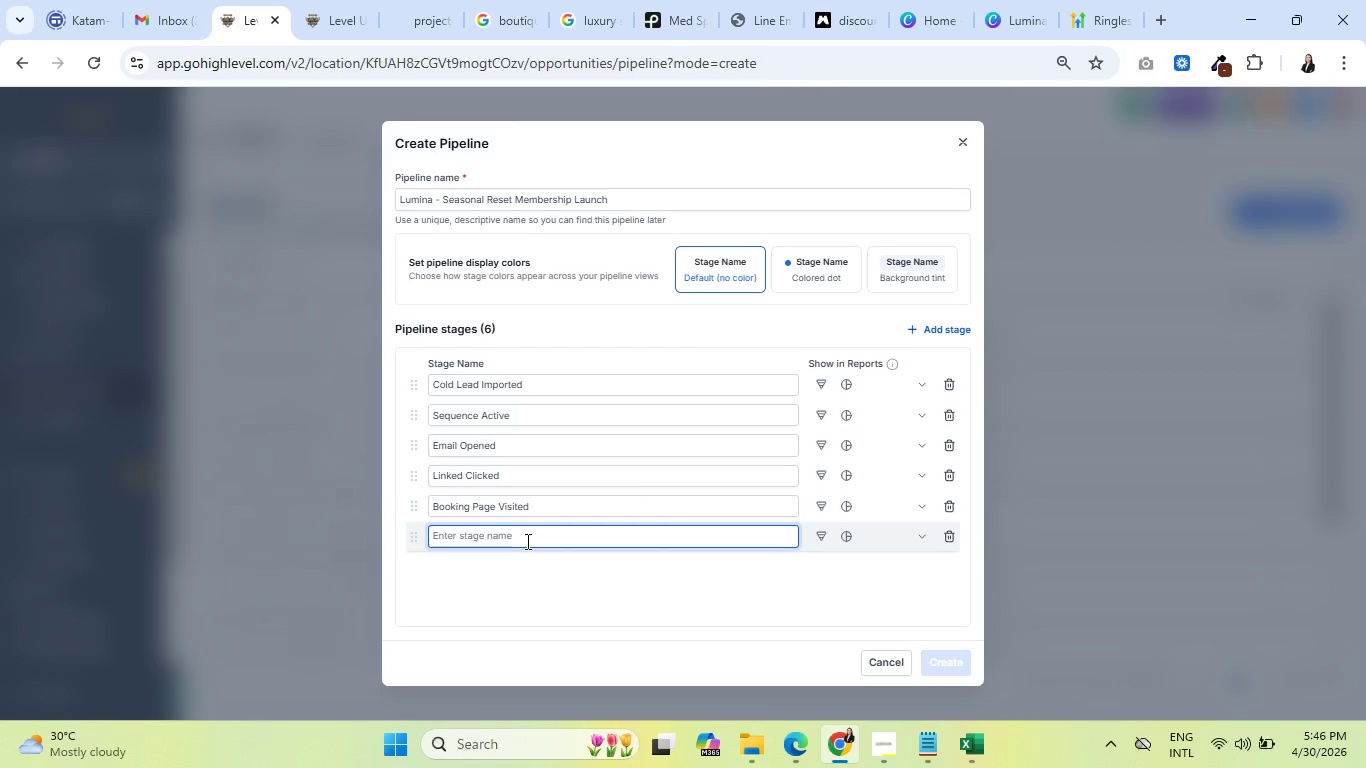 
type(Appointe)
key(Backspace)
type(ment ooke)
key(Backspace)
key(Backspace)
key(Backspace)
key(Backspace)
type(Booked)
 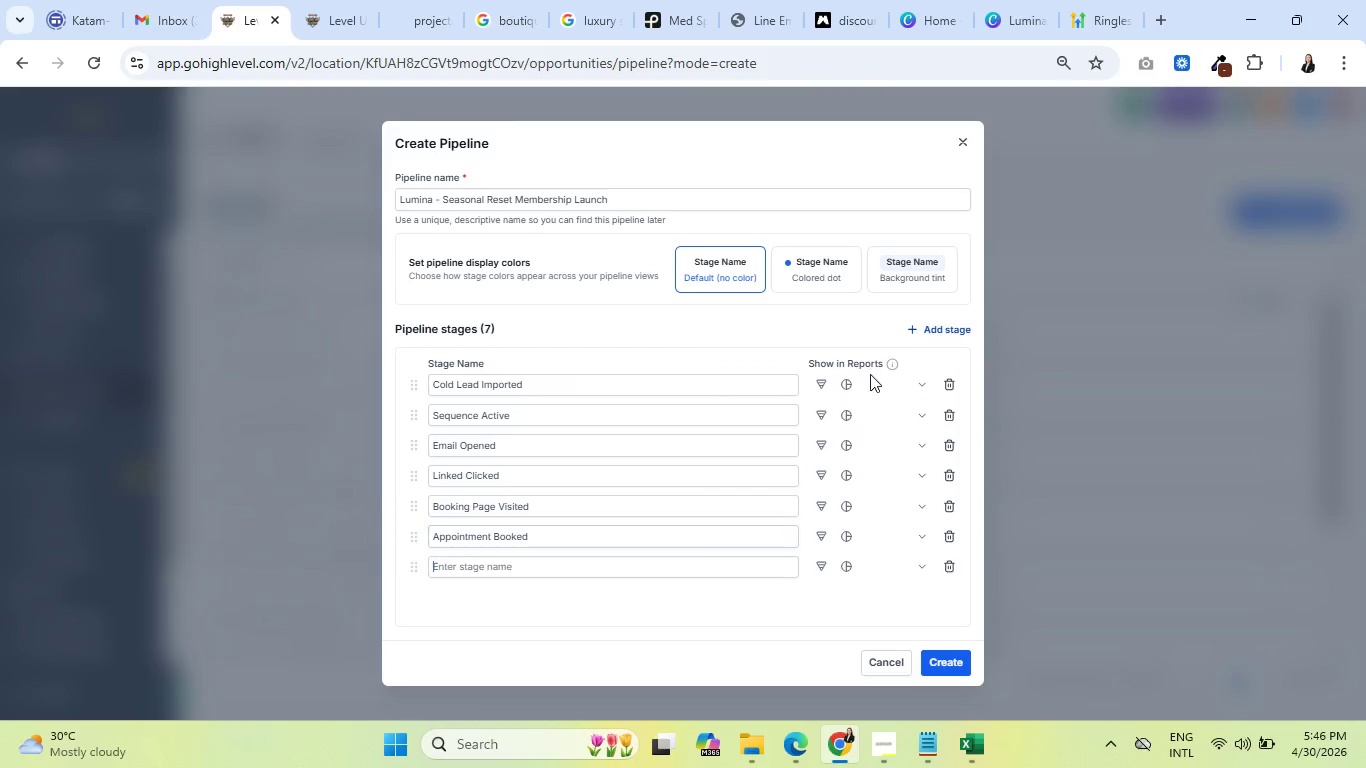 
wait(14.58)
 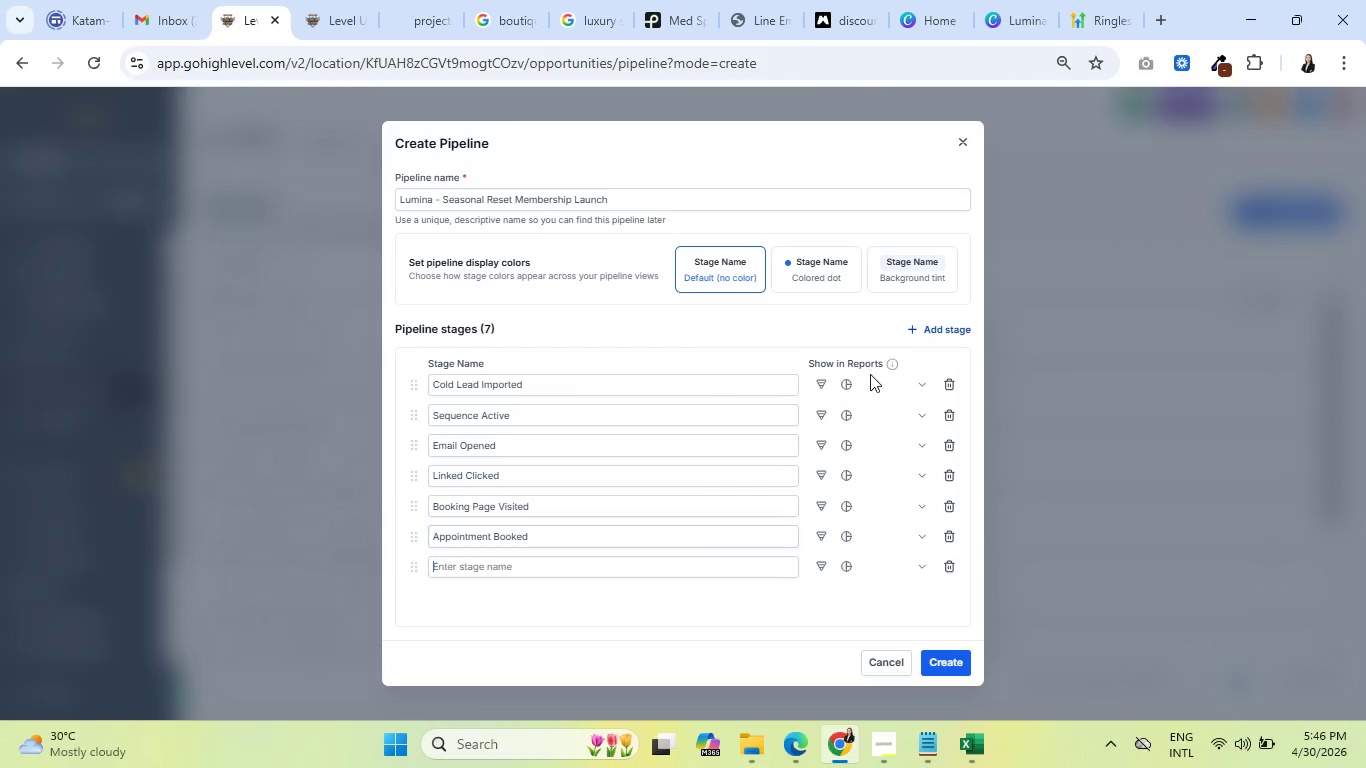 
type(Replied / Engaged)
 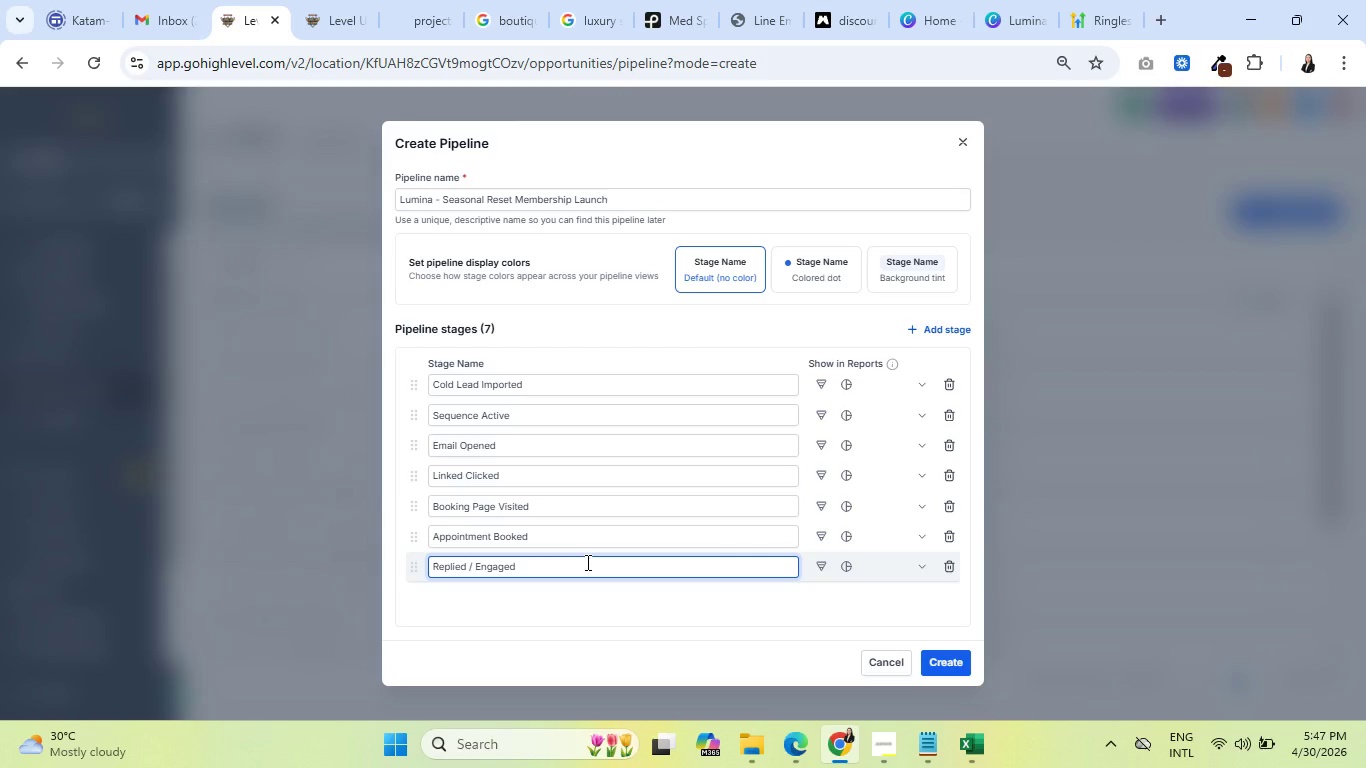 
wait(10.91)
 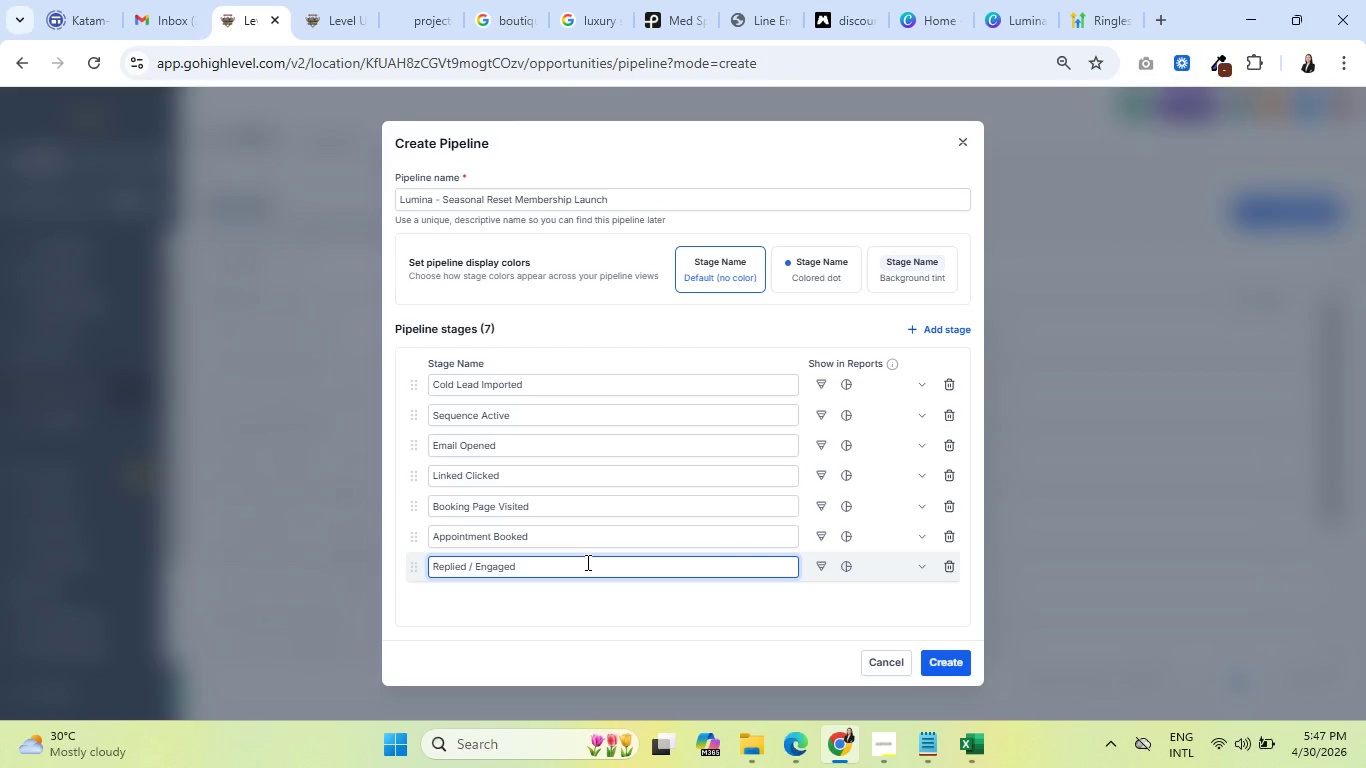 
left_click([946, 324])
 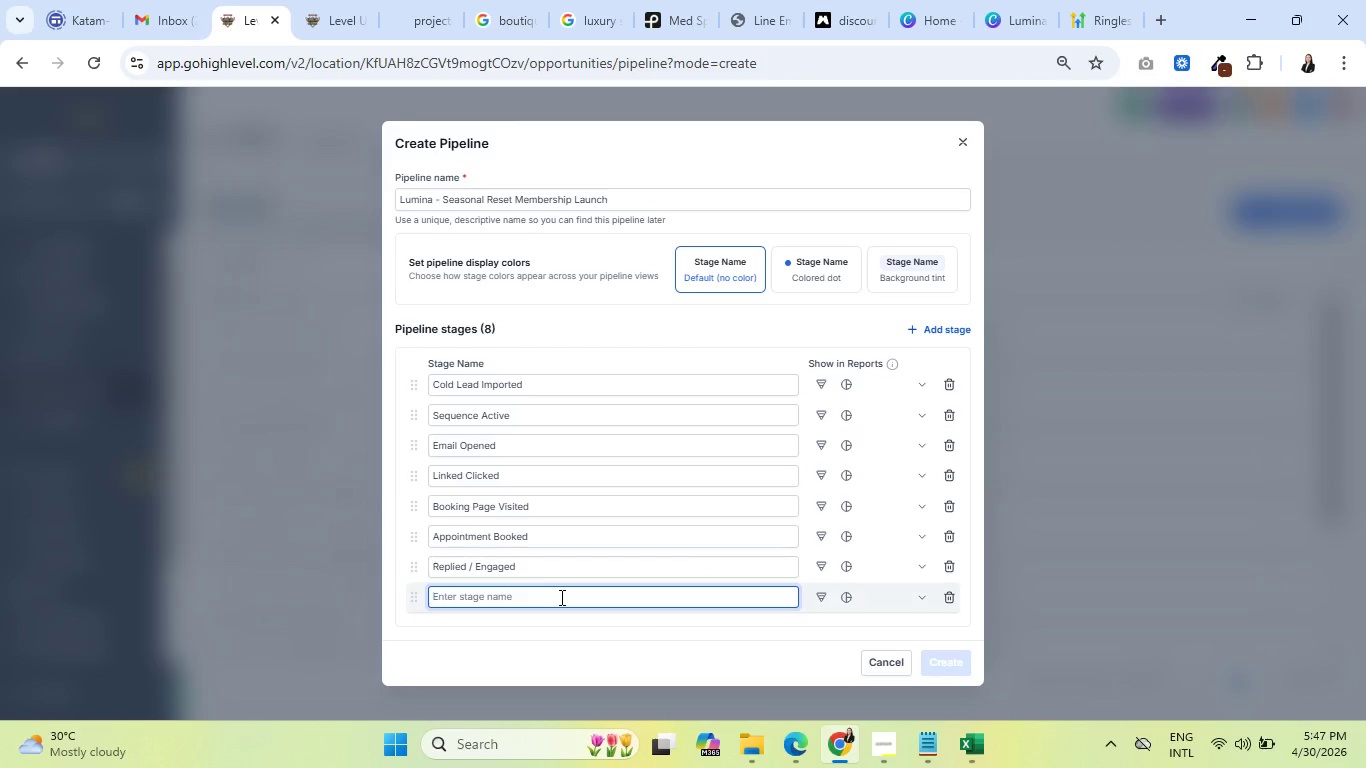 
left_click([560, 597])
 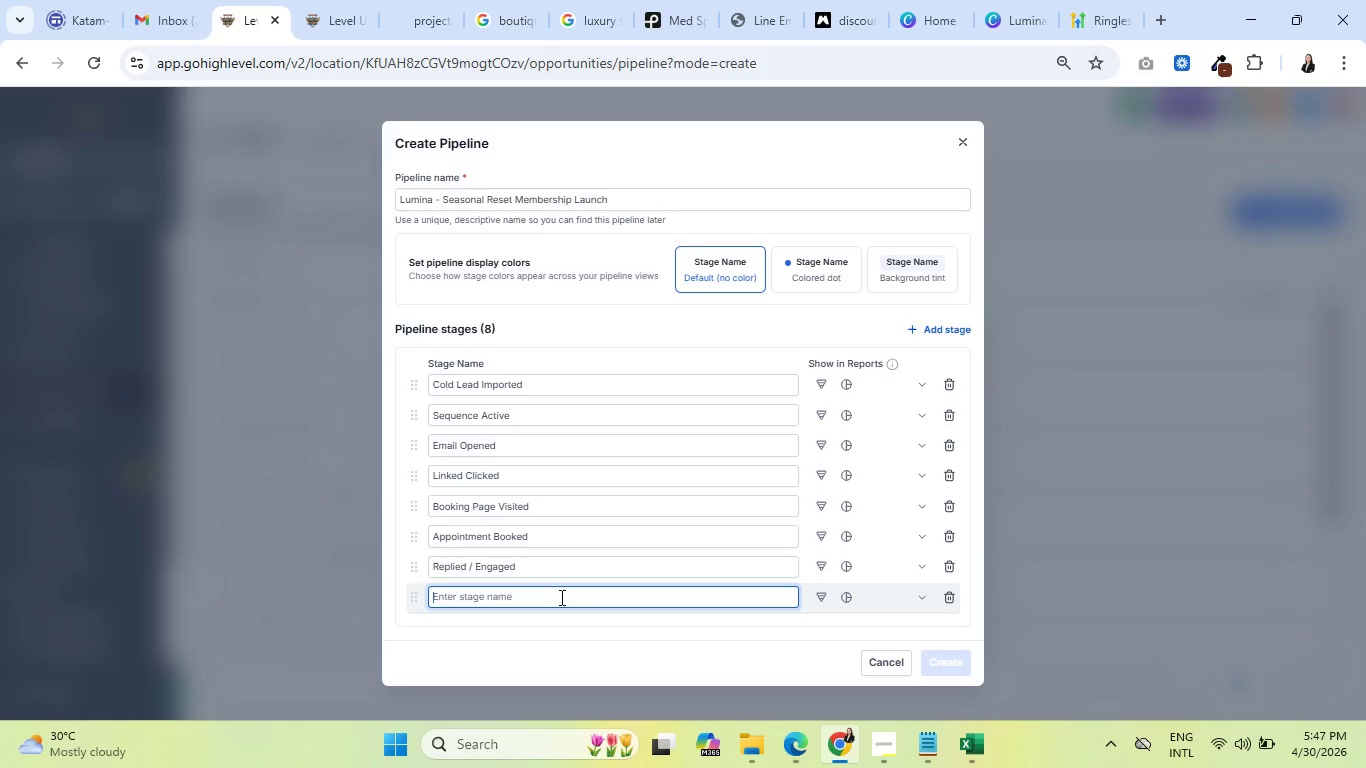 
wait(8.47)
 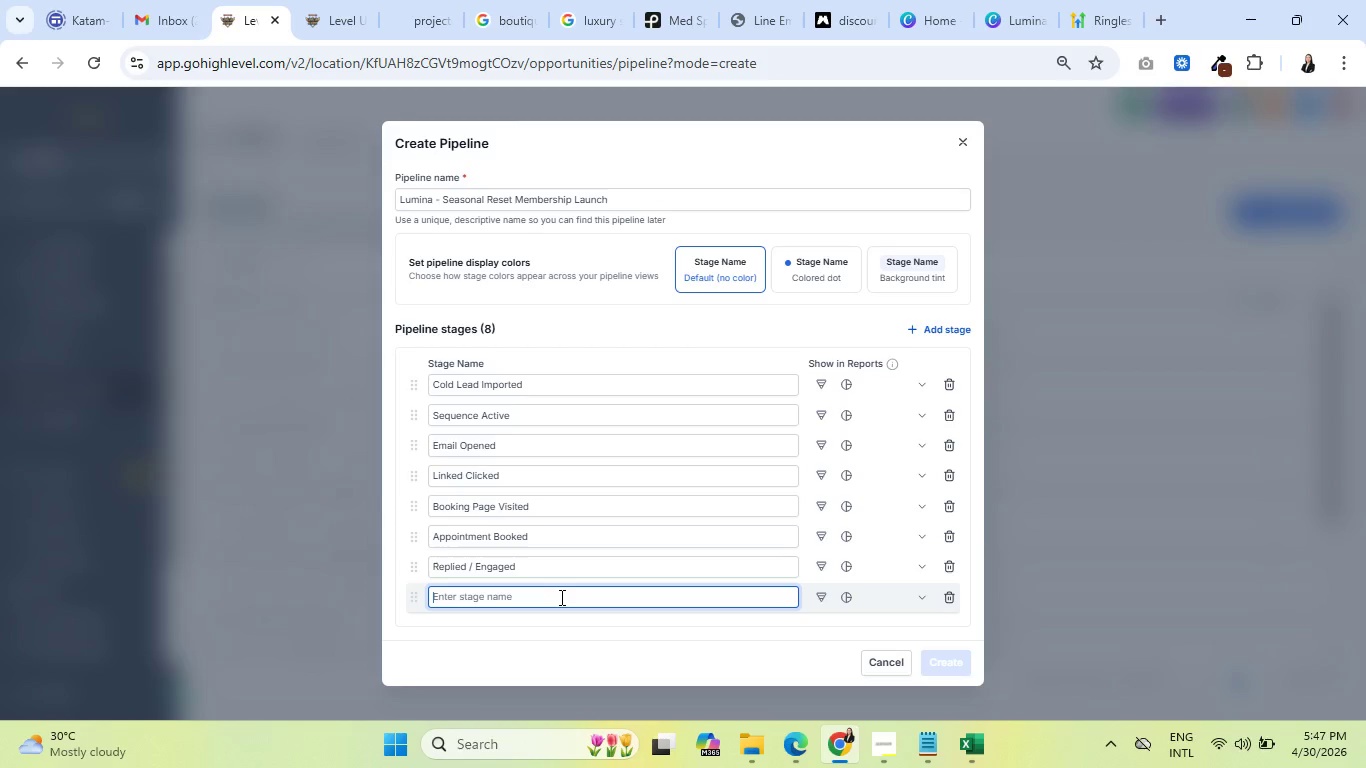 
left_click([946, 594])
 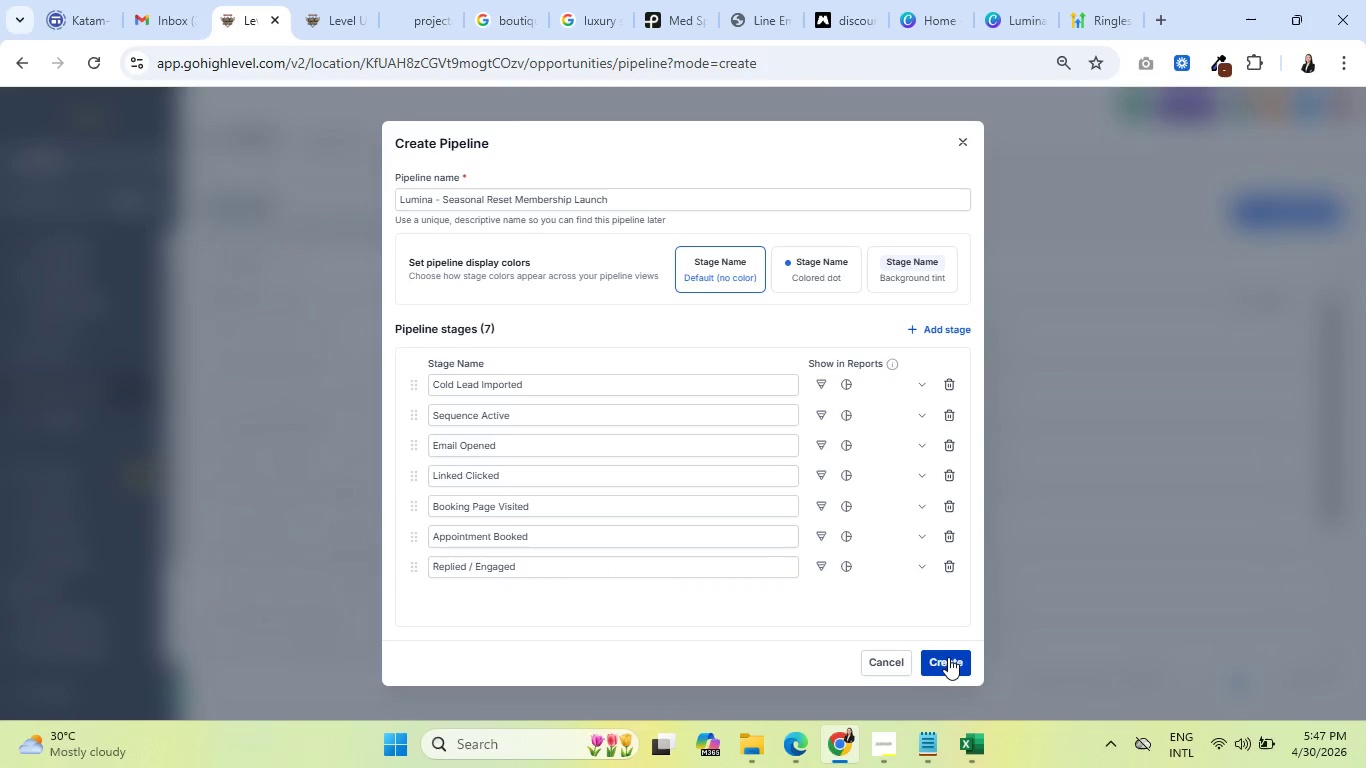 
left_click([948, 658])
 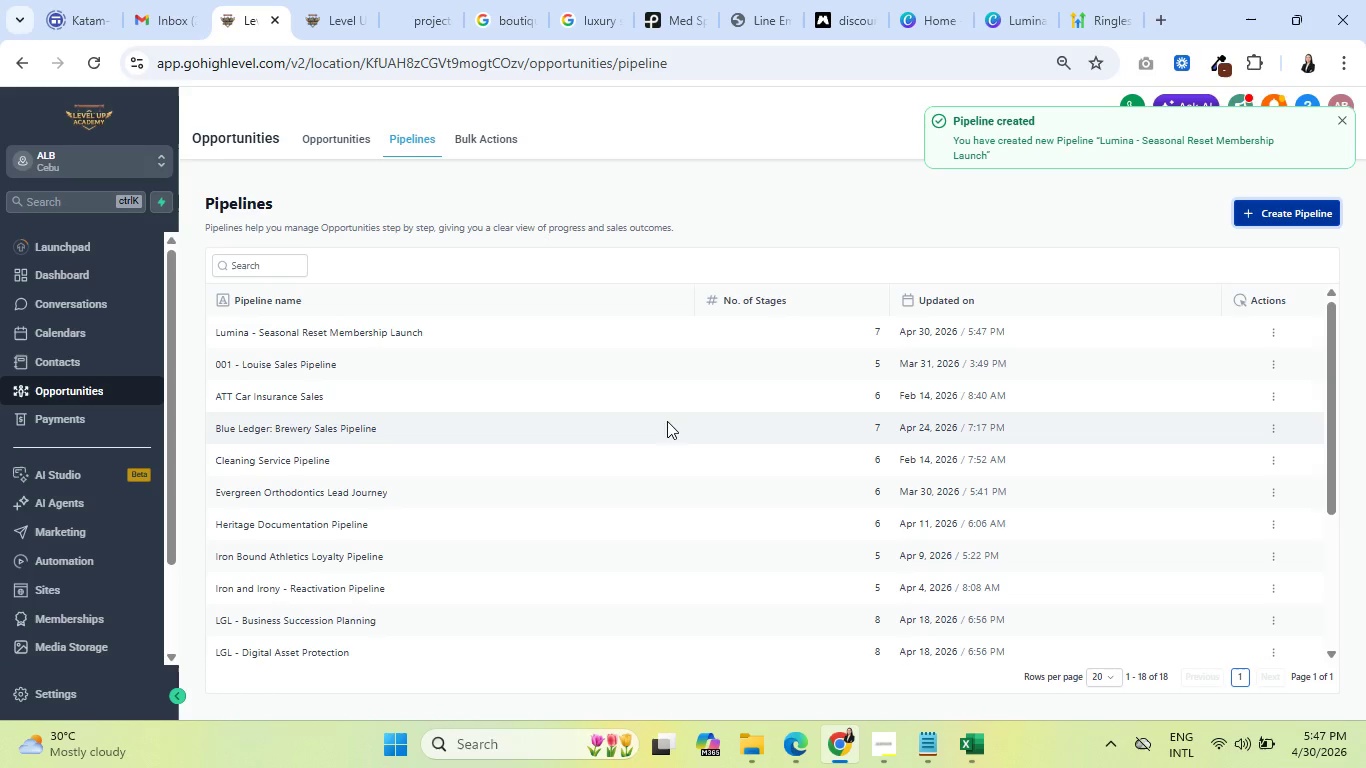 
wait(6.23)
 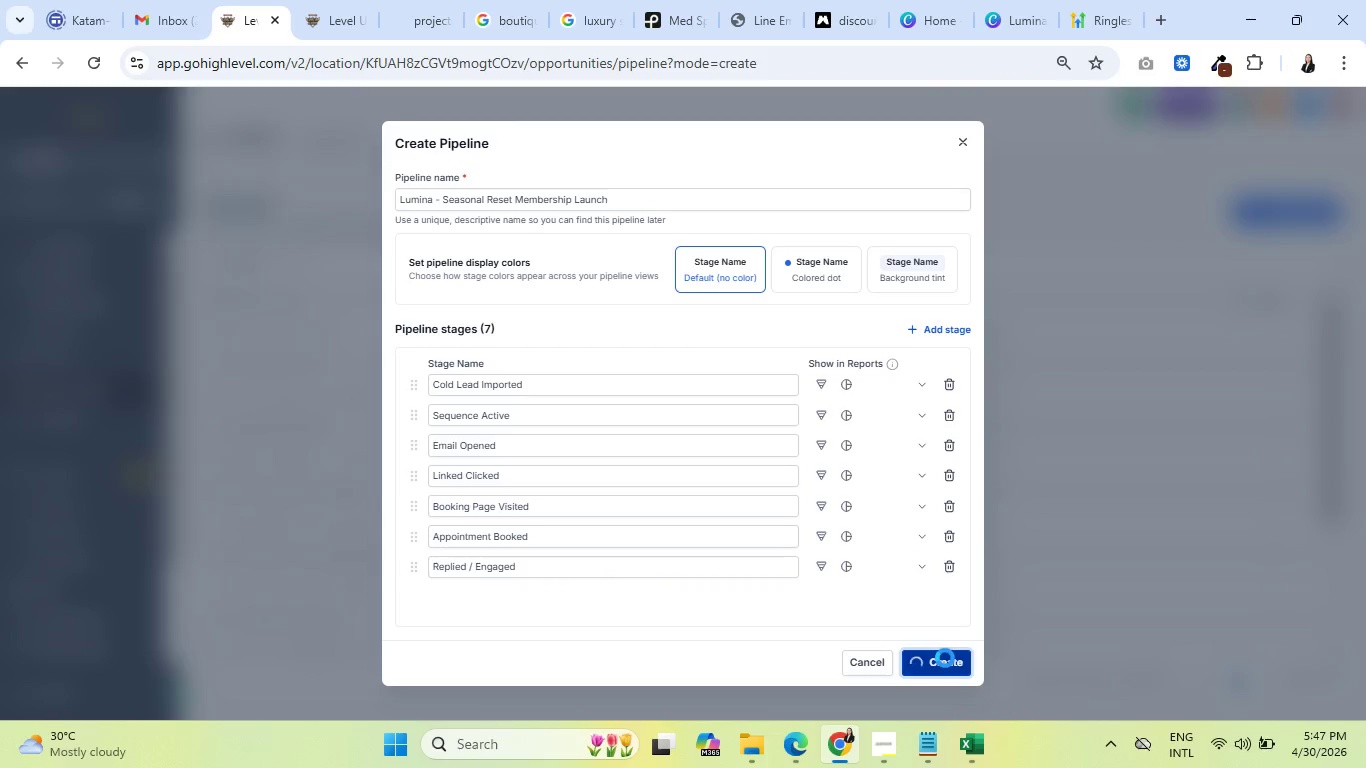 
scroll: coordinate [640, 389], scroll_direction: down, amount: 3.0
 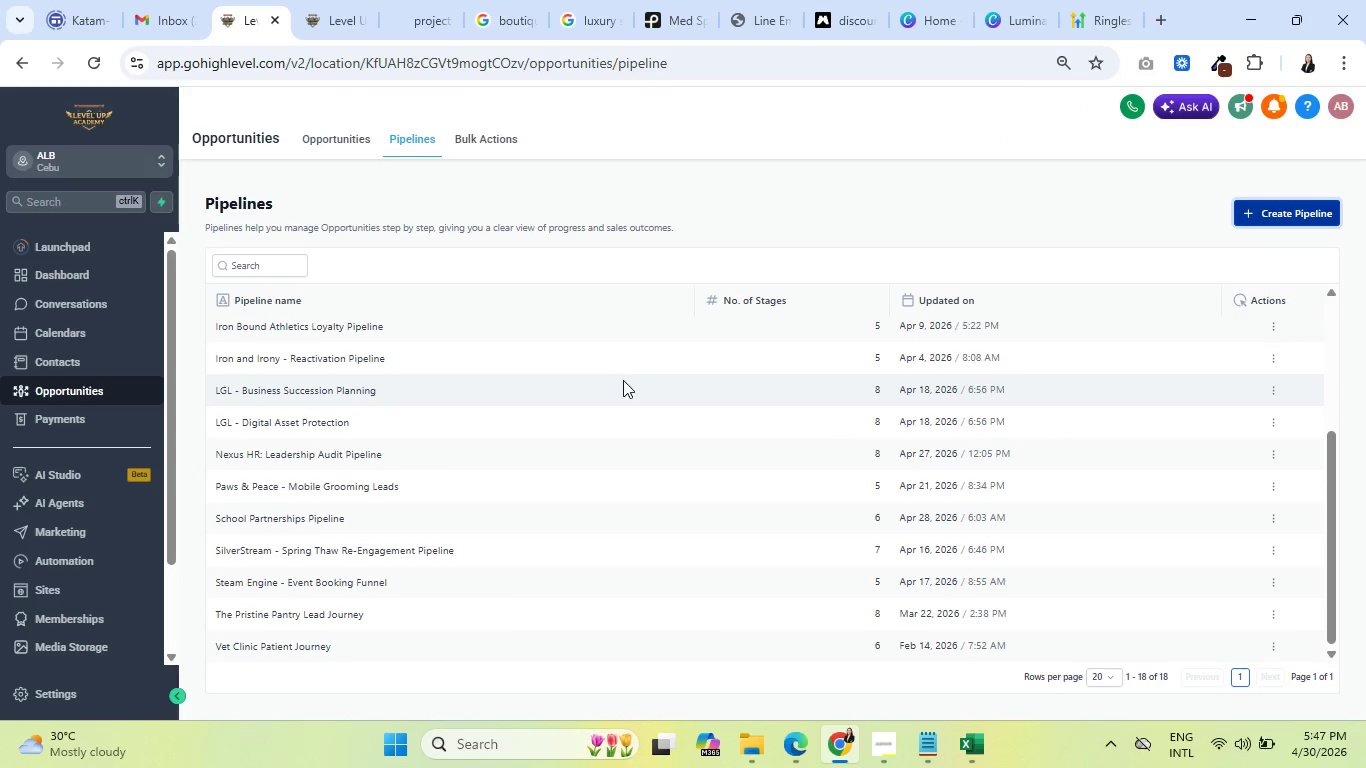 
scroll: coordinate [621, 382], scroll_direction: up, amount: 6.0
 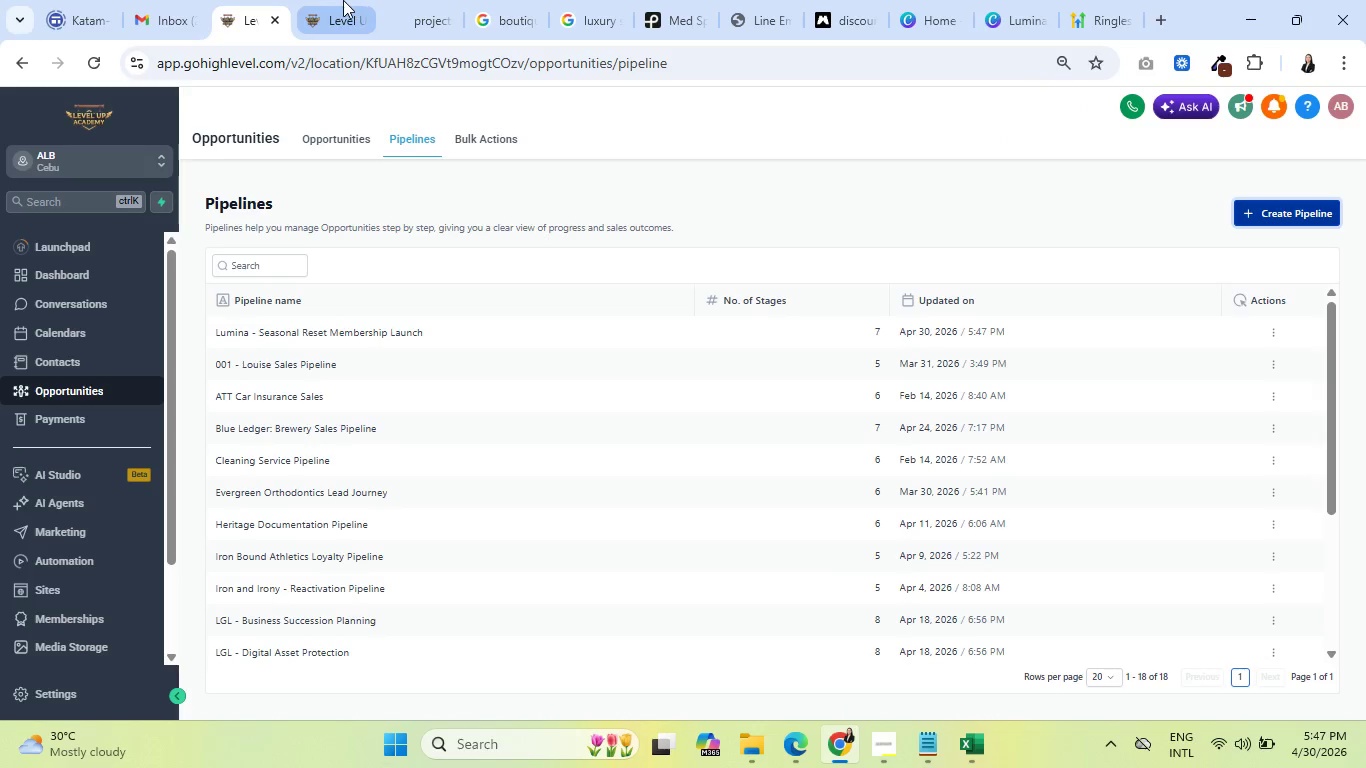 
left_click([338, 0])
 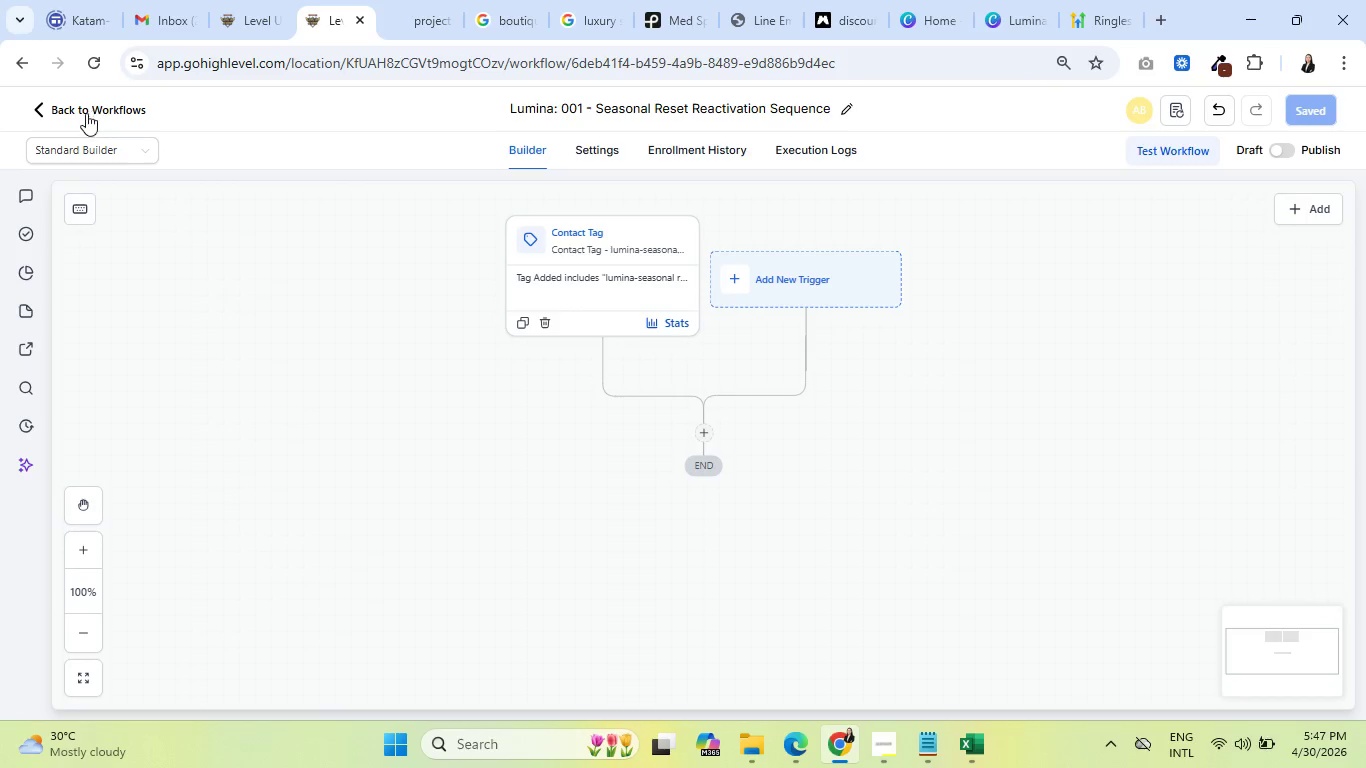 
left_click([85, 99])
 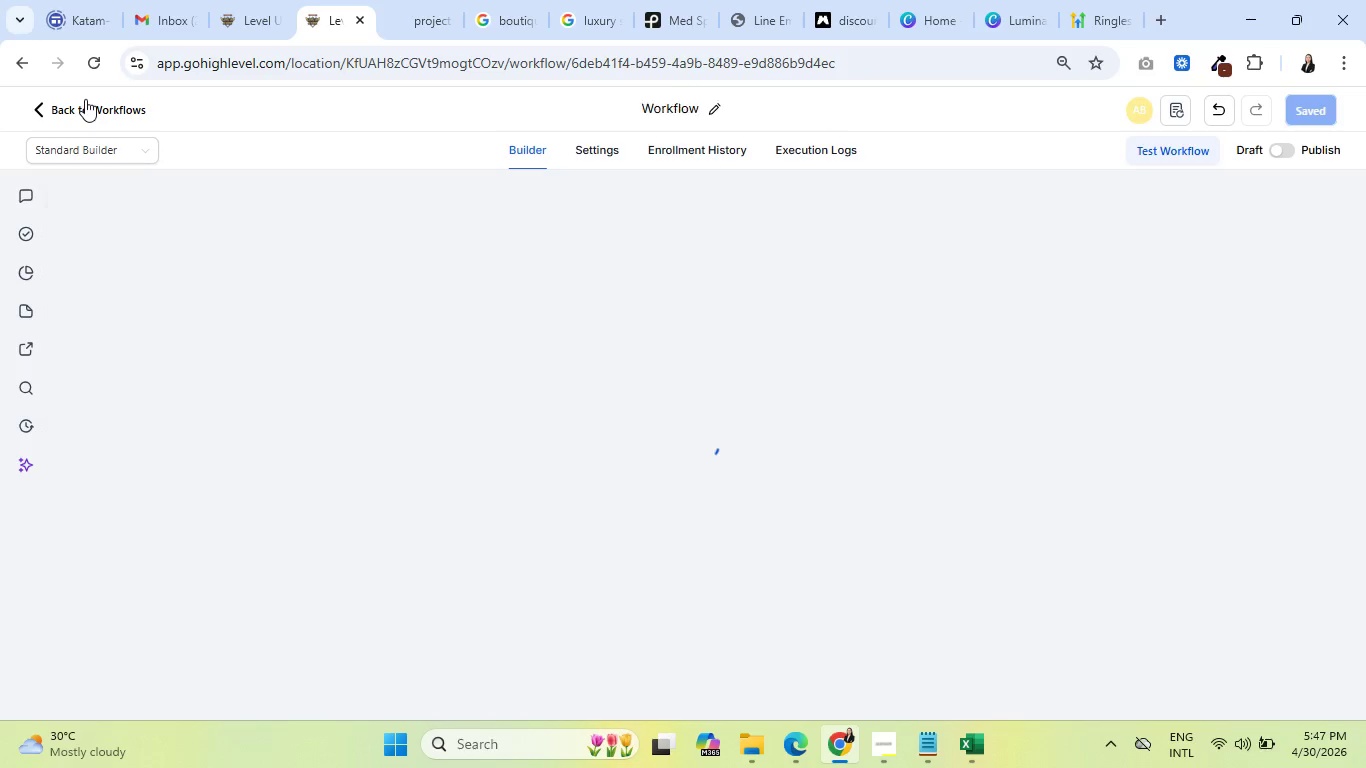 
mouse_move([80, 135])
 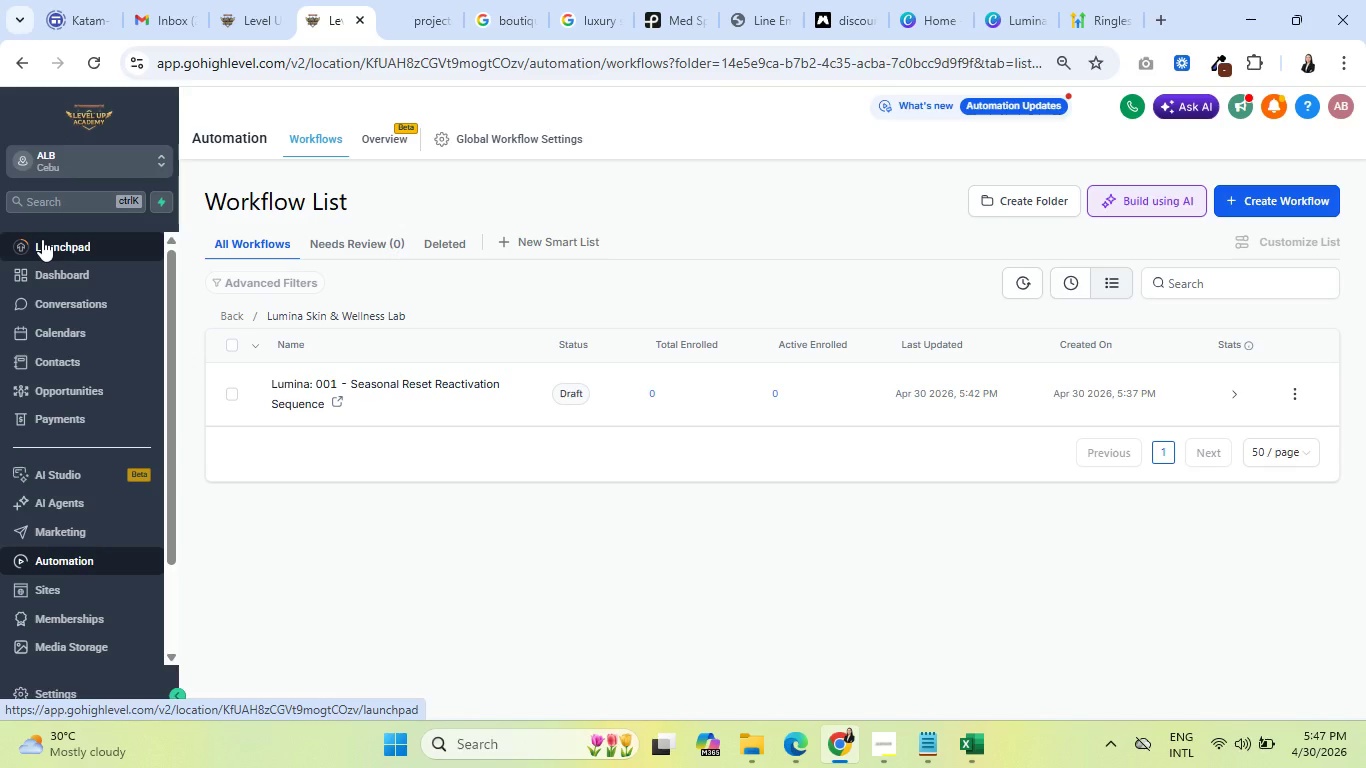 
wait(19.94)
 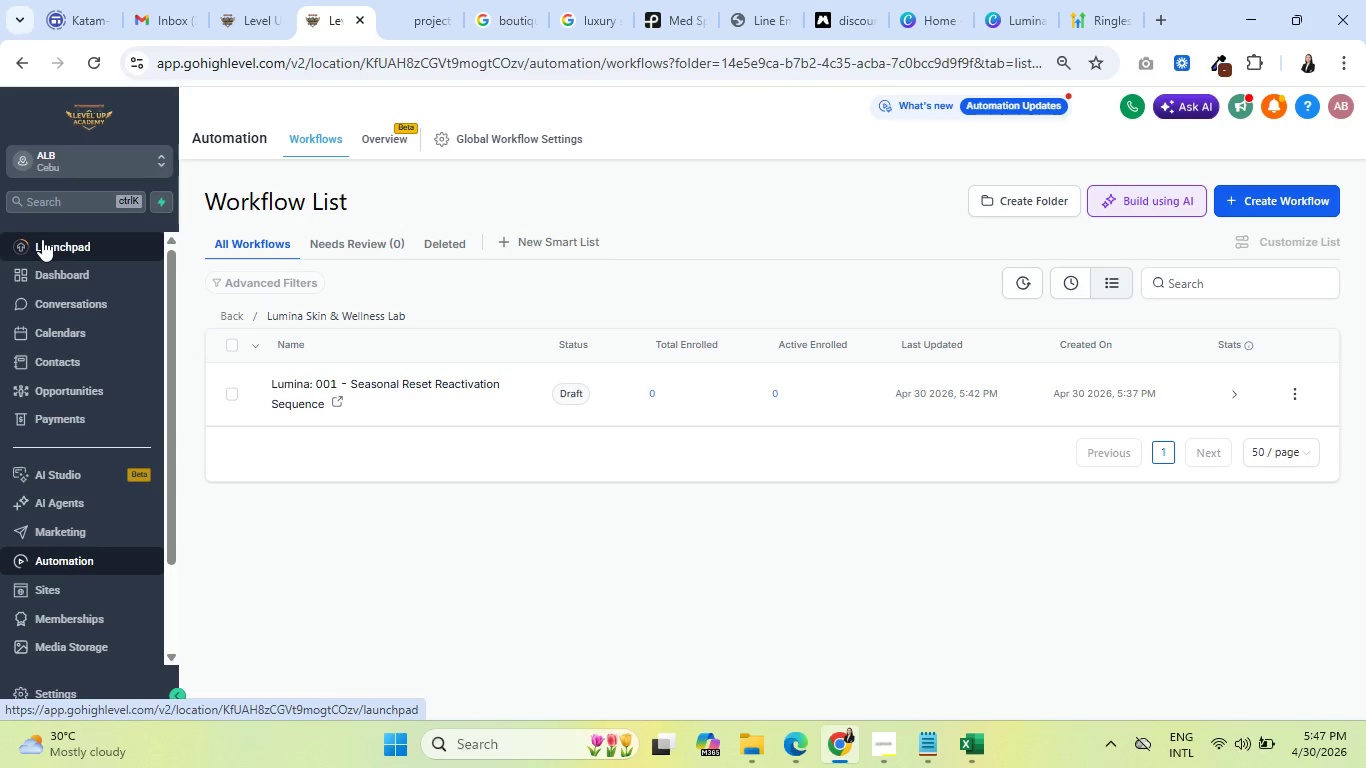 
left_click([418, 387])
 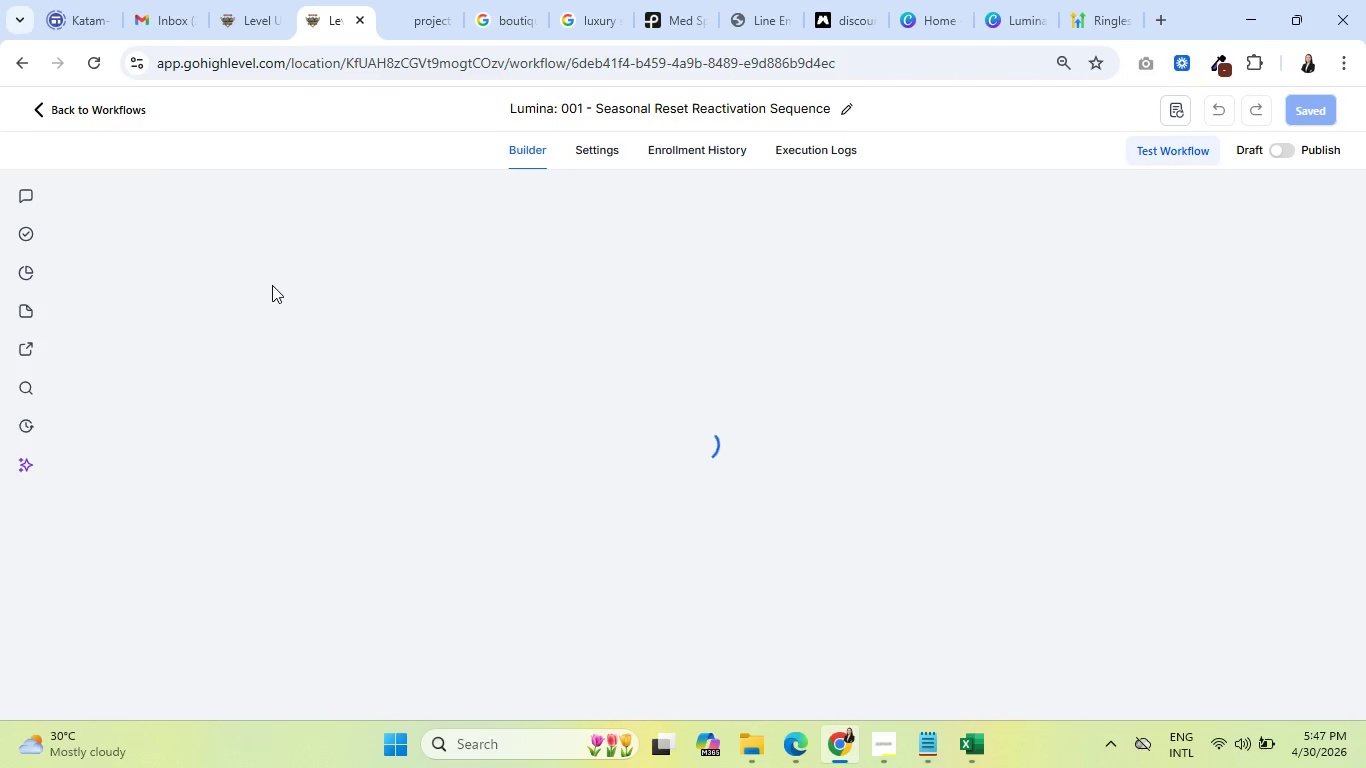 
wait(6.3)
 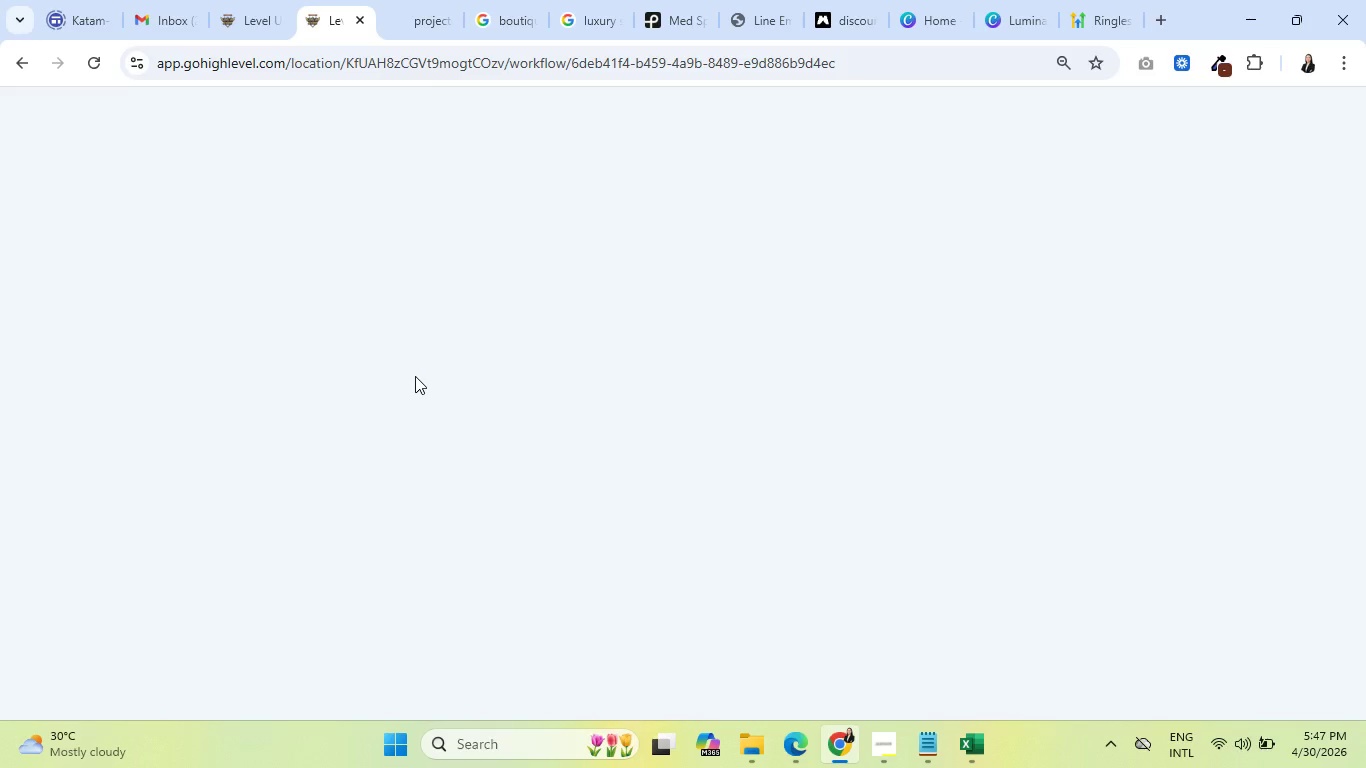 
left_click([88, 109])
 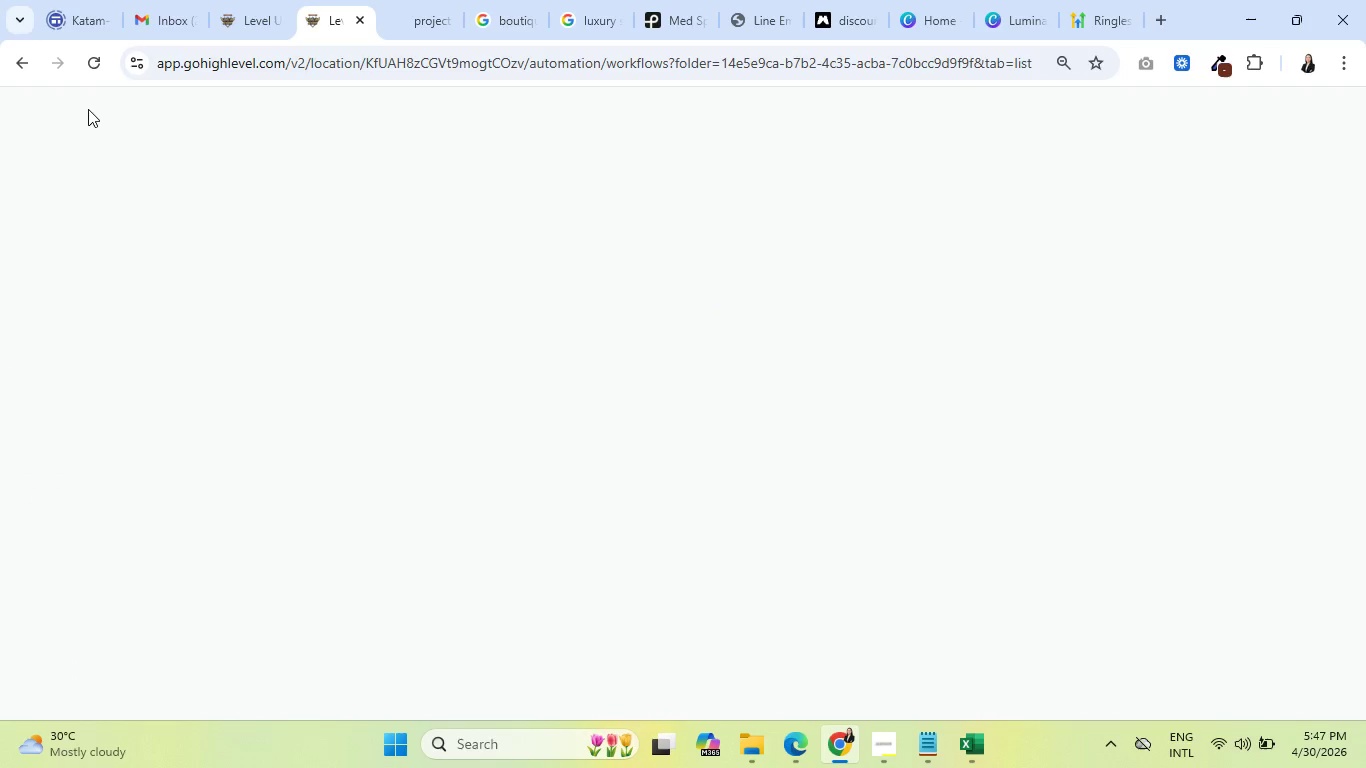 
mouse_move([88, 133])
 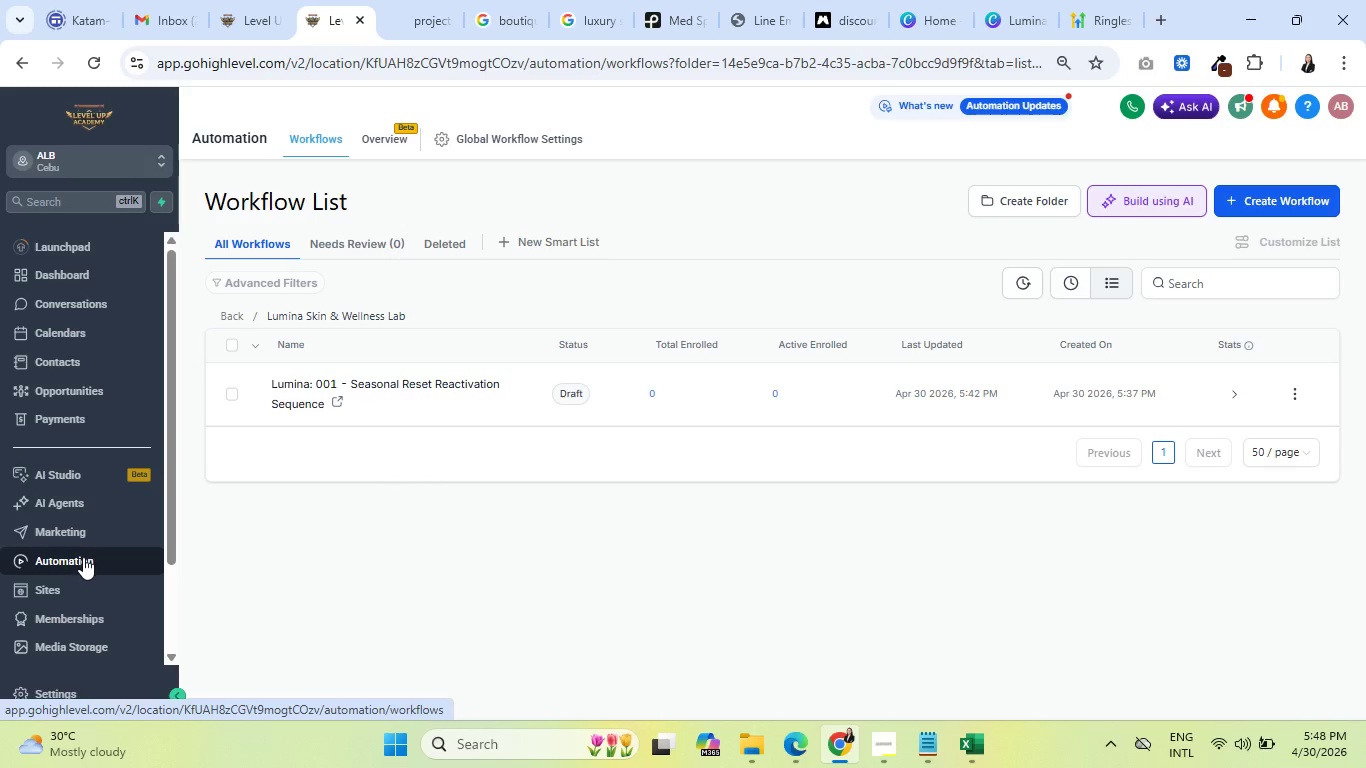 
wait(6.57)
 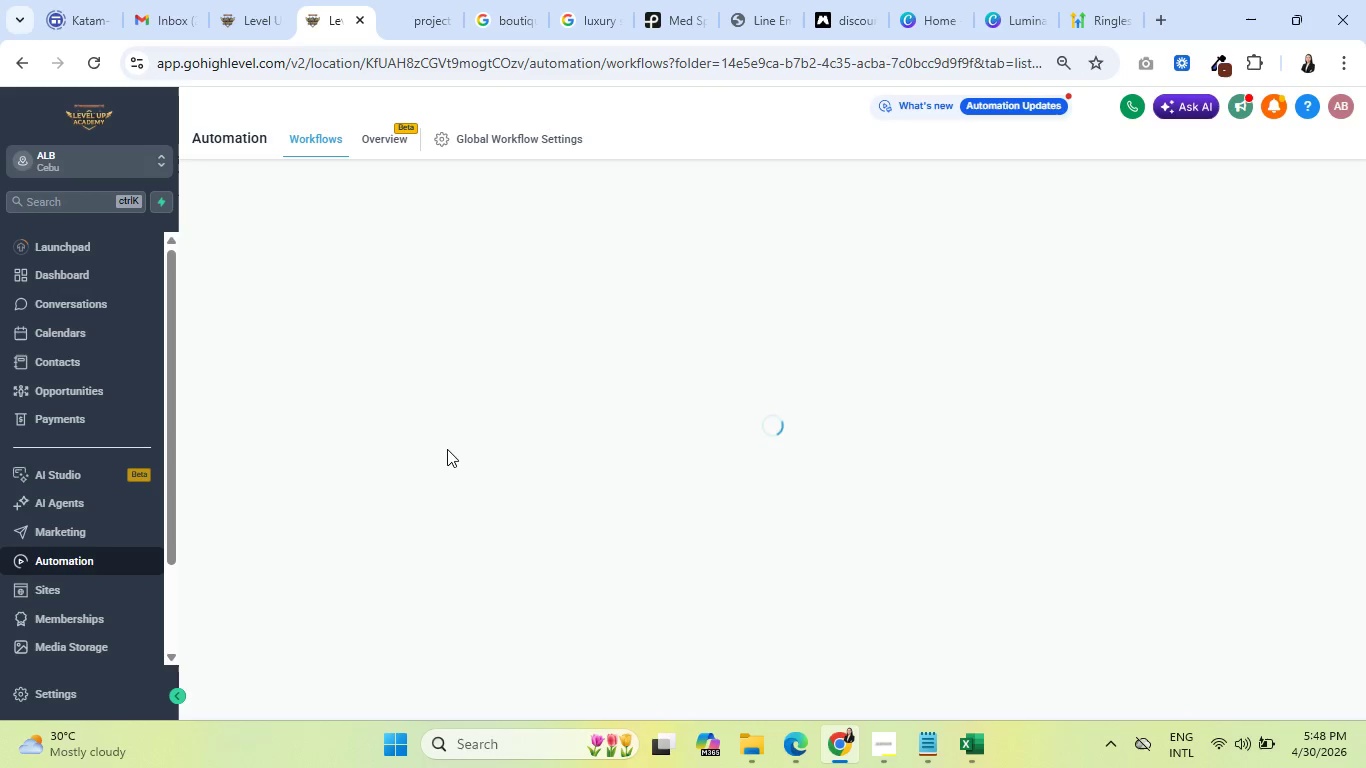 
scroll: coordinate [425, 528], scroll_direction: down, amount: 6.0
 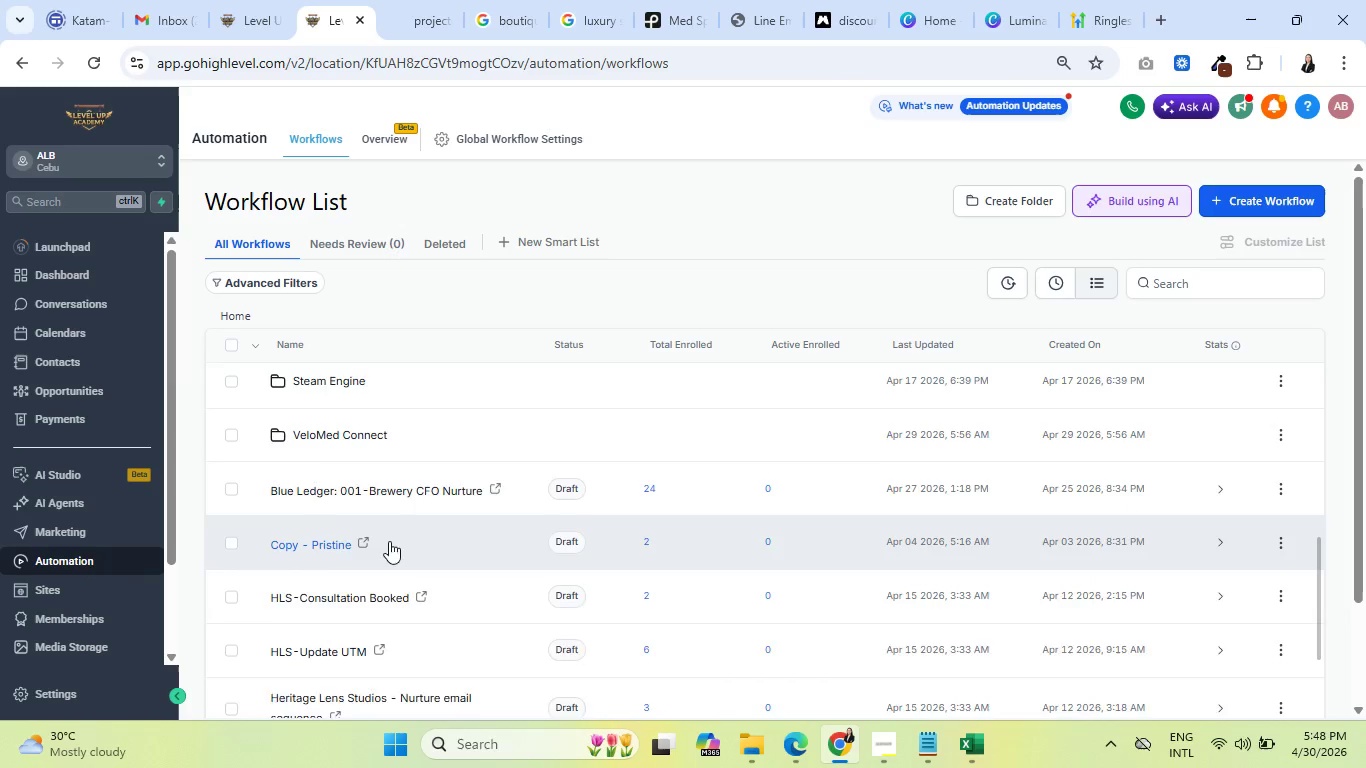 
left_click([350, 536])
 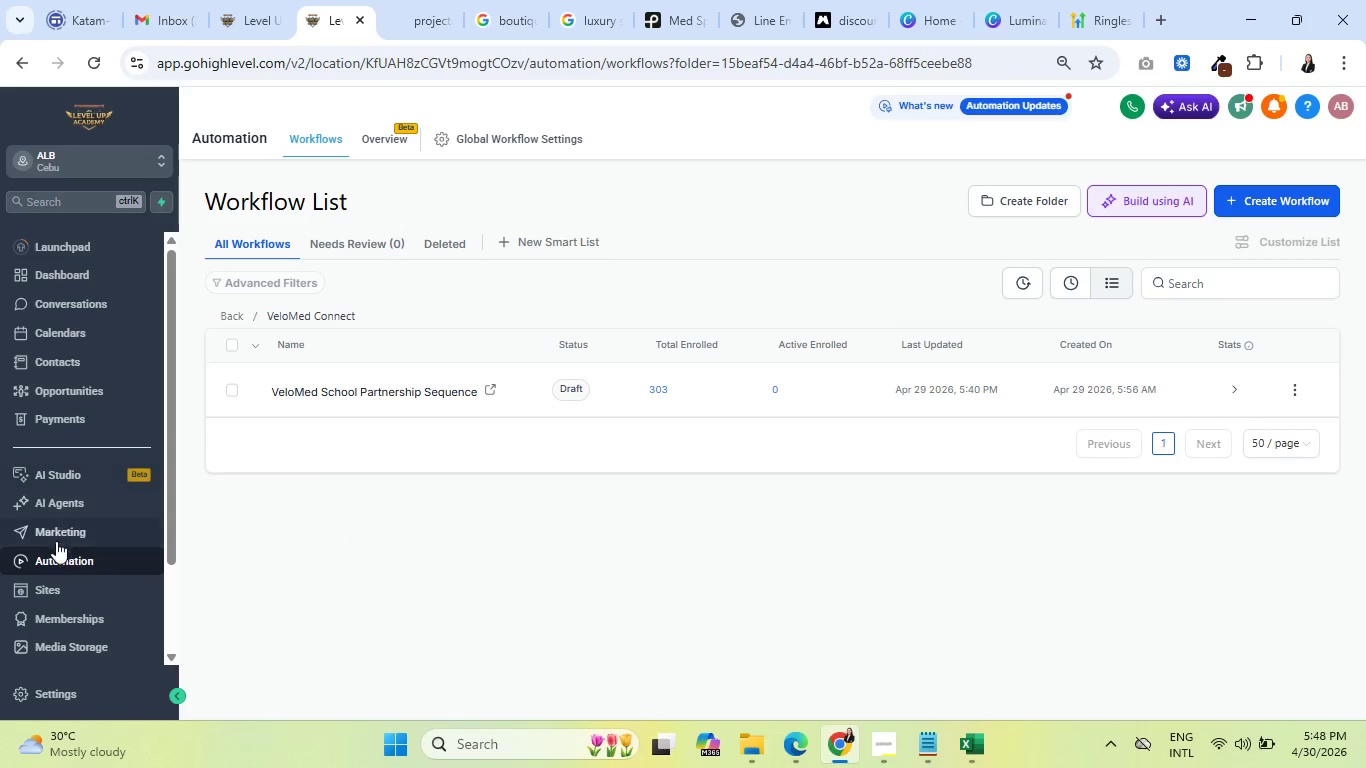 
scroll: coordinate [389, 541], scroll_direction: up, amount: 1.0
 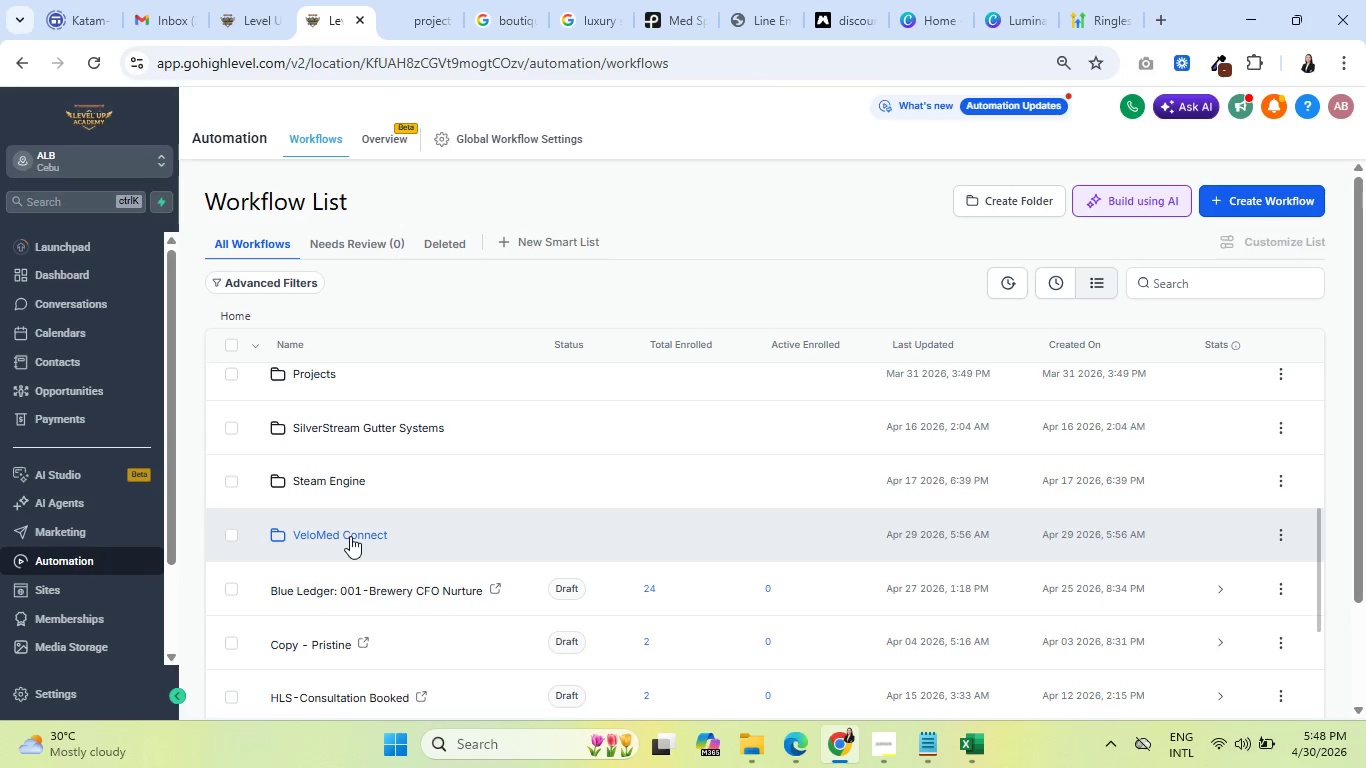 
left_click([63, 554])
 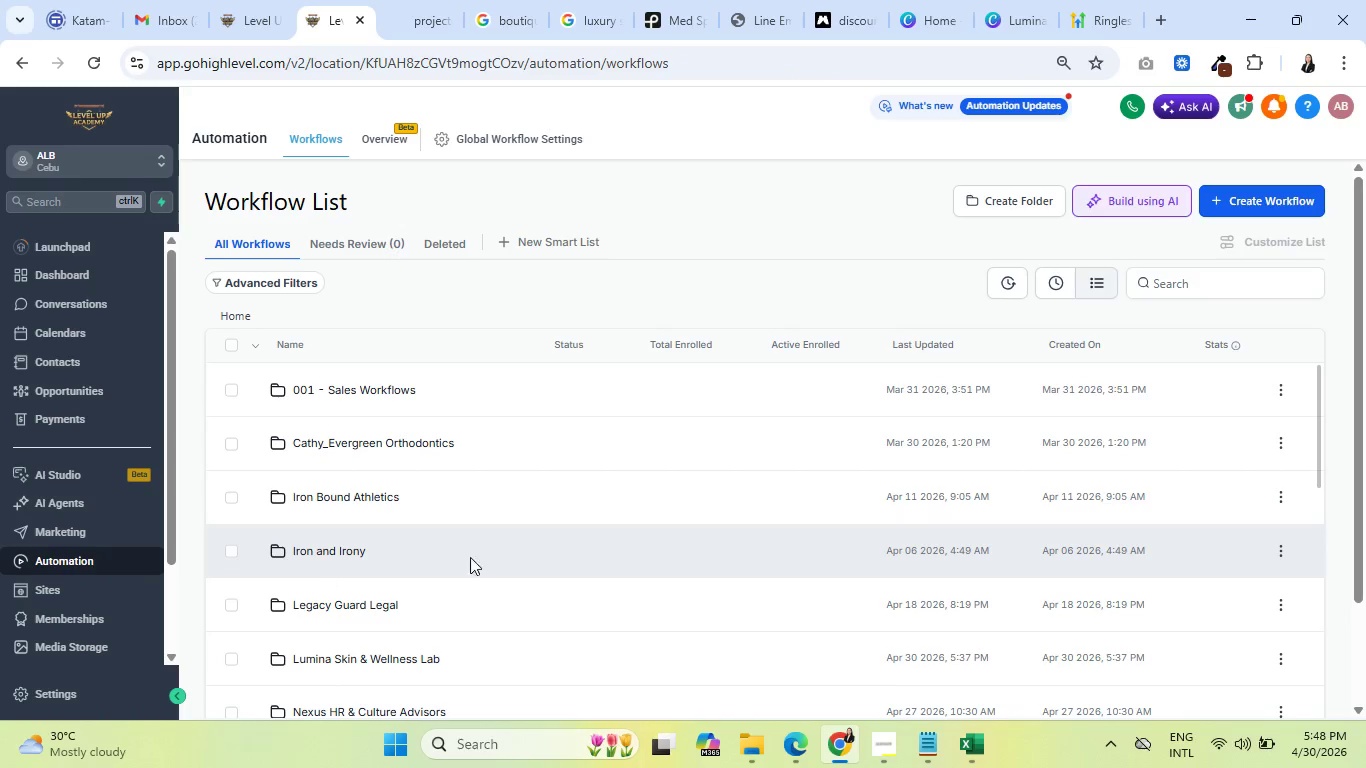 
scroll: coordinate [516, 547], scroll_direction: down, amount: 5.0
 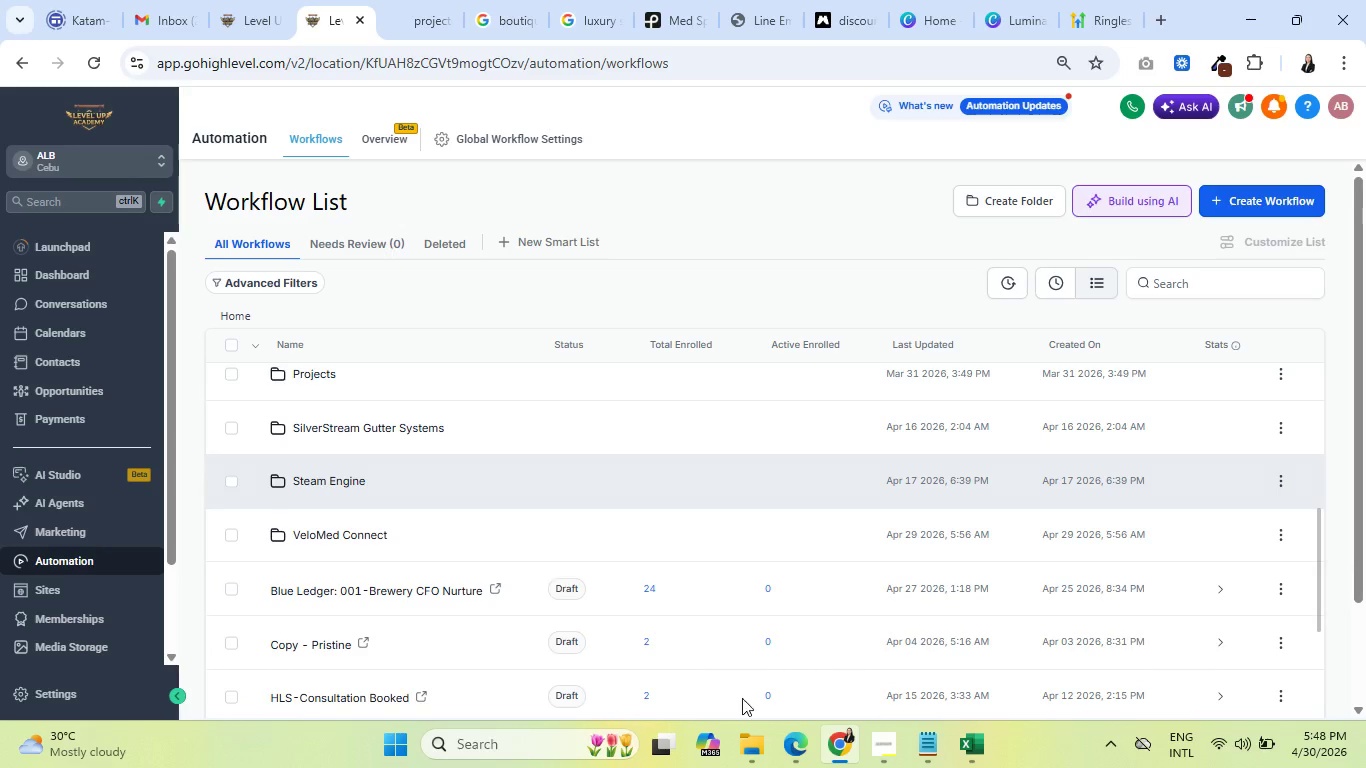 
left_click([759, 741])
 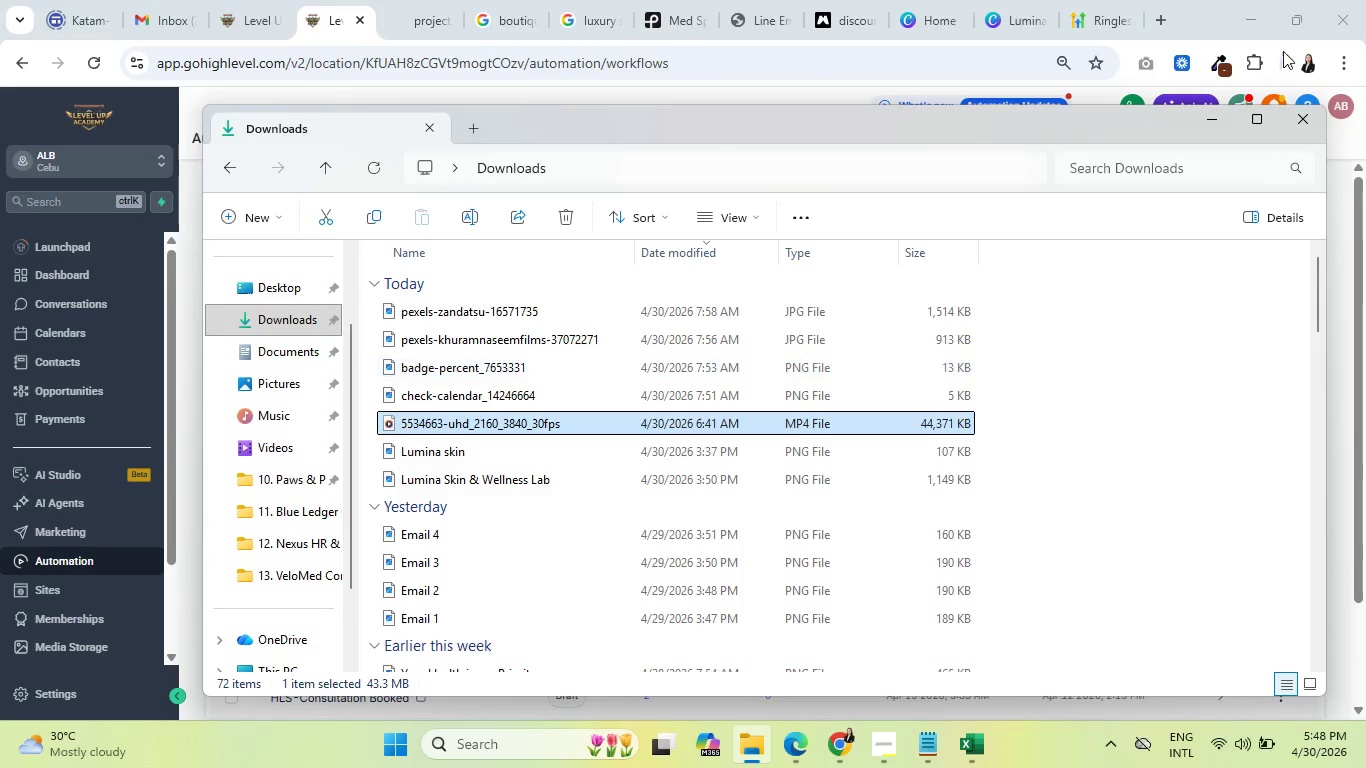 
left_click([1206, 119])
 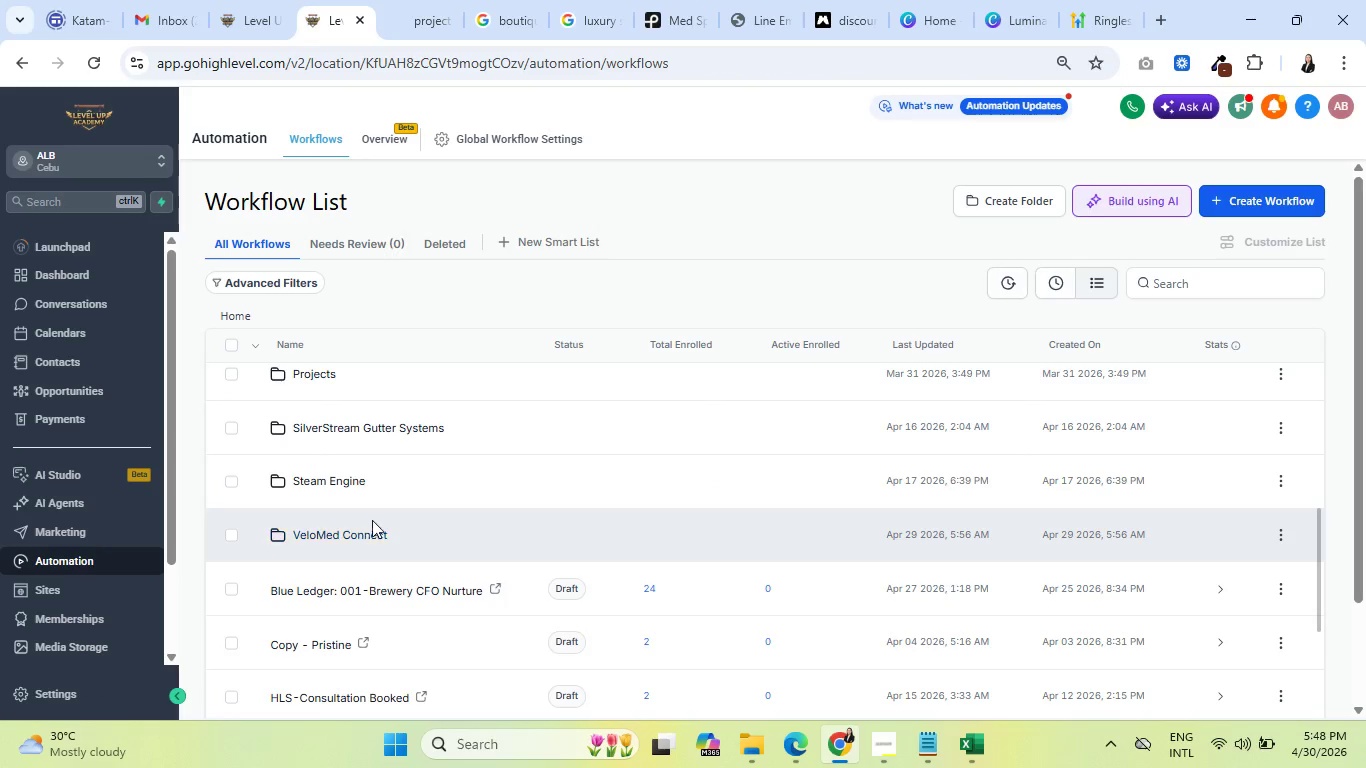 
scroll: coordinate [382, 519], scroll_direction: up, amount: 2.0
 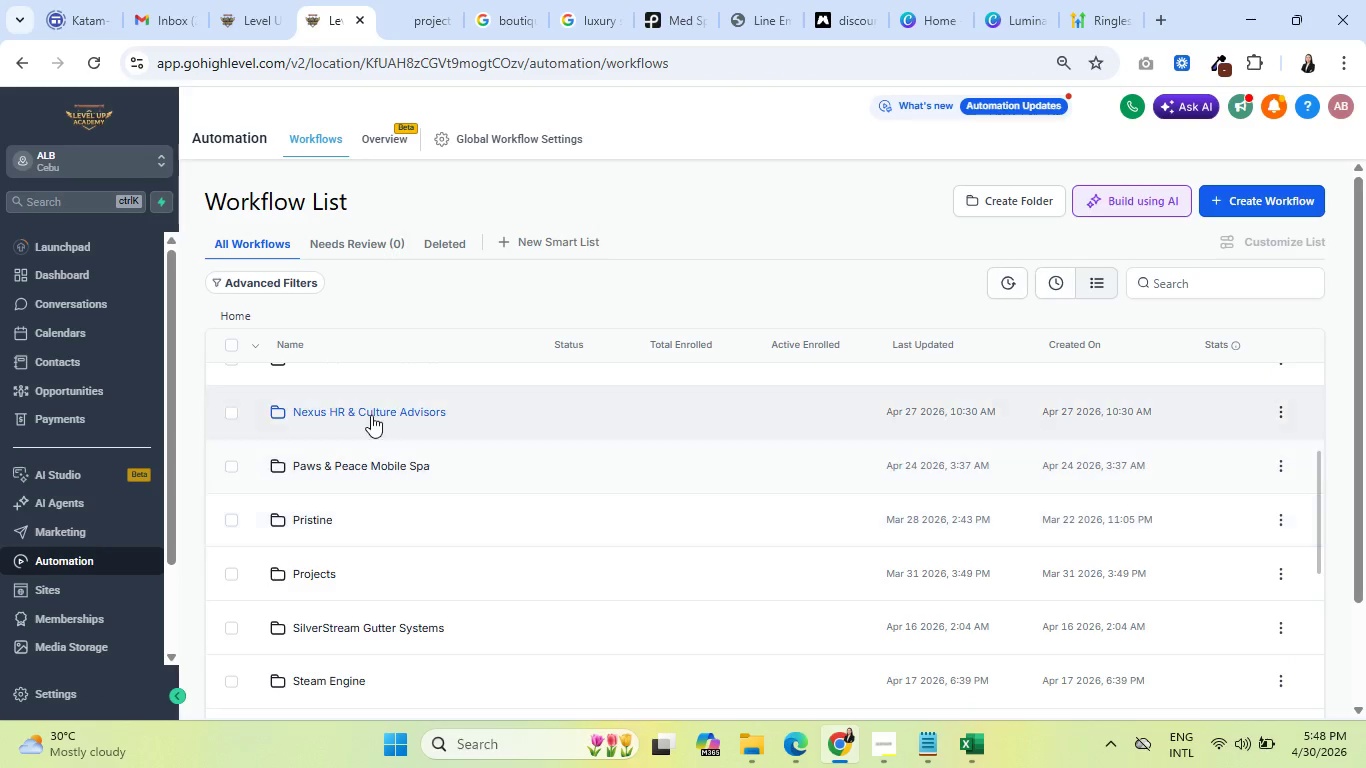 
left_click([371, 415])
 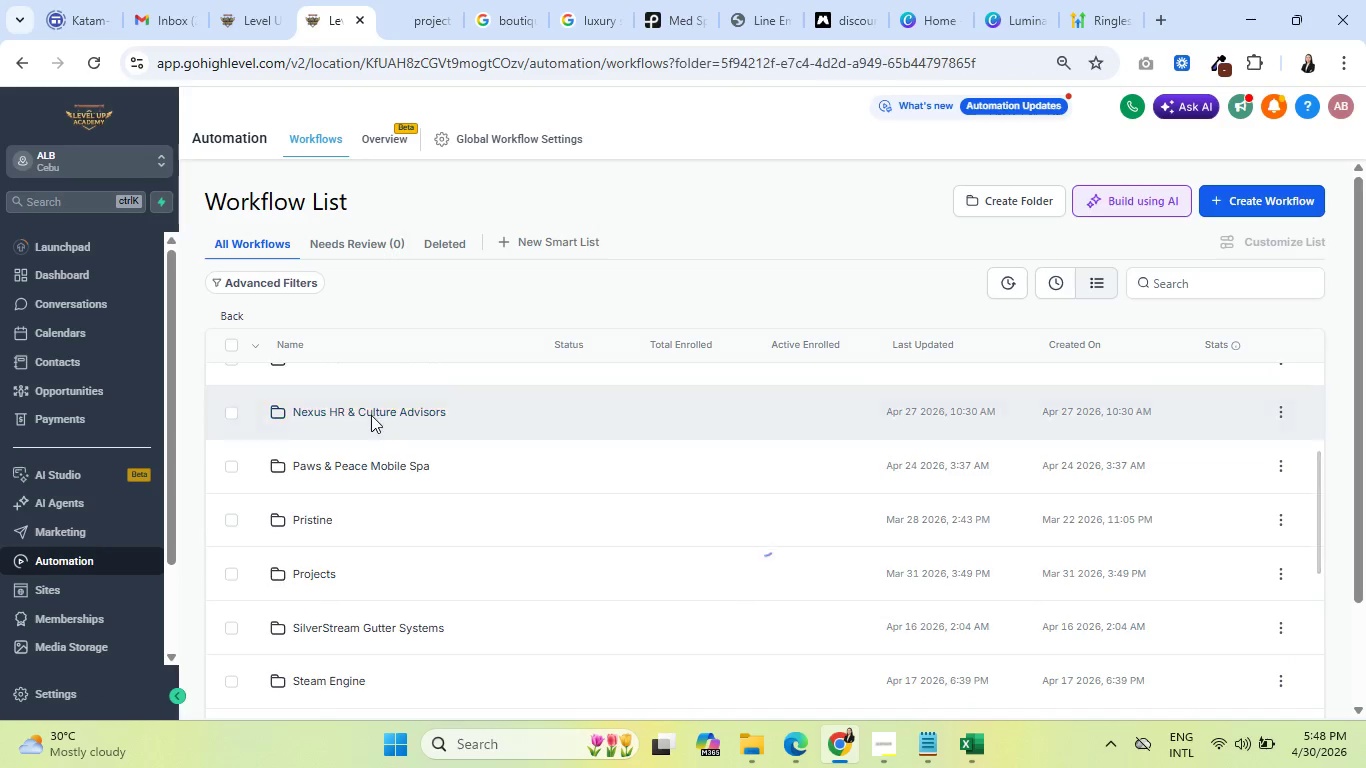 
mouse_move([351, 429])
 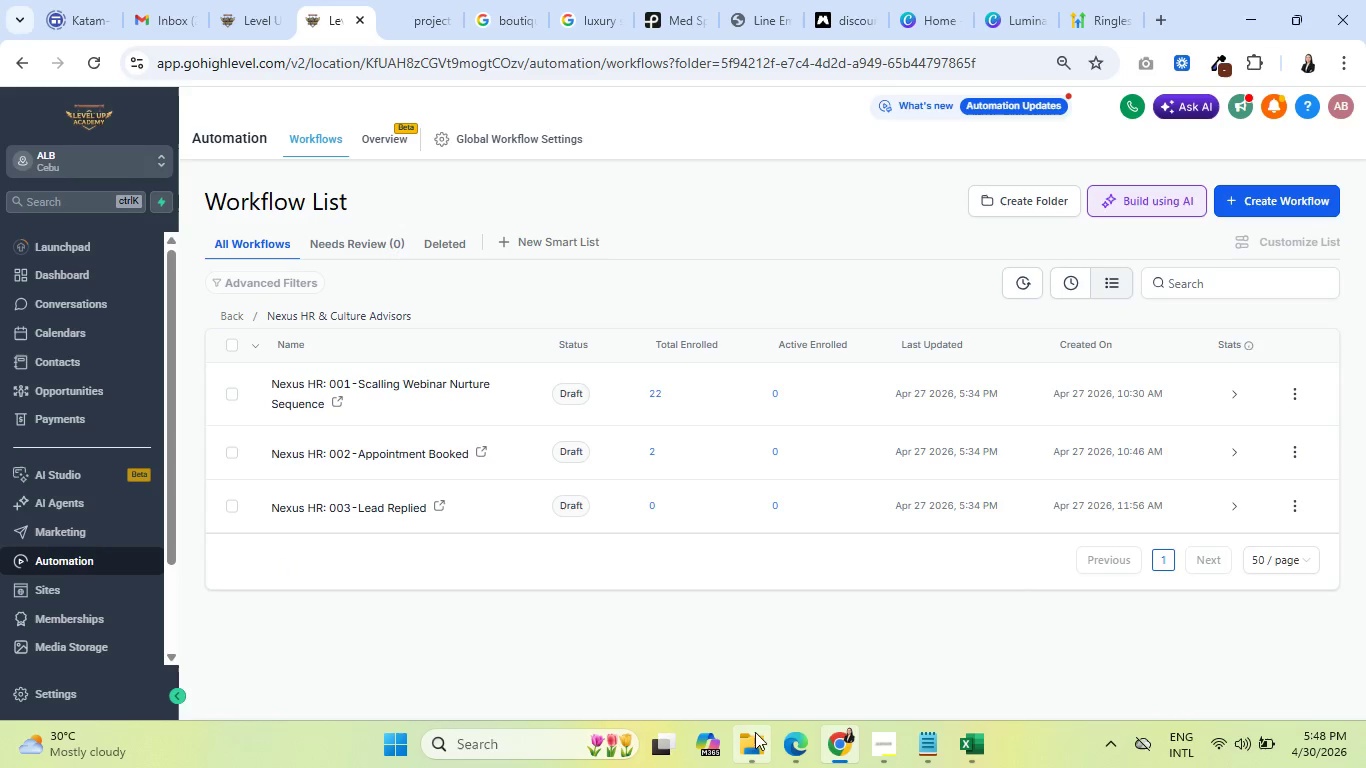 
left_click([757, 740])
 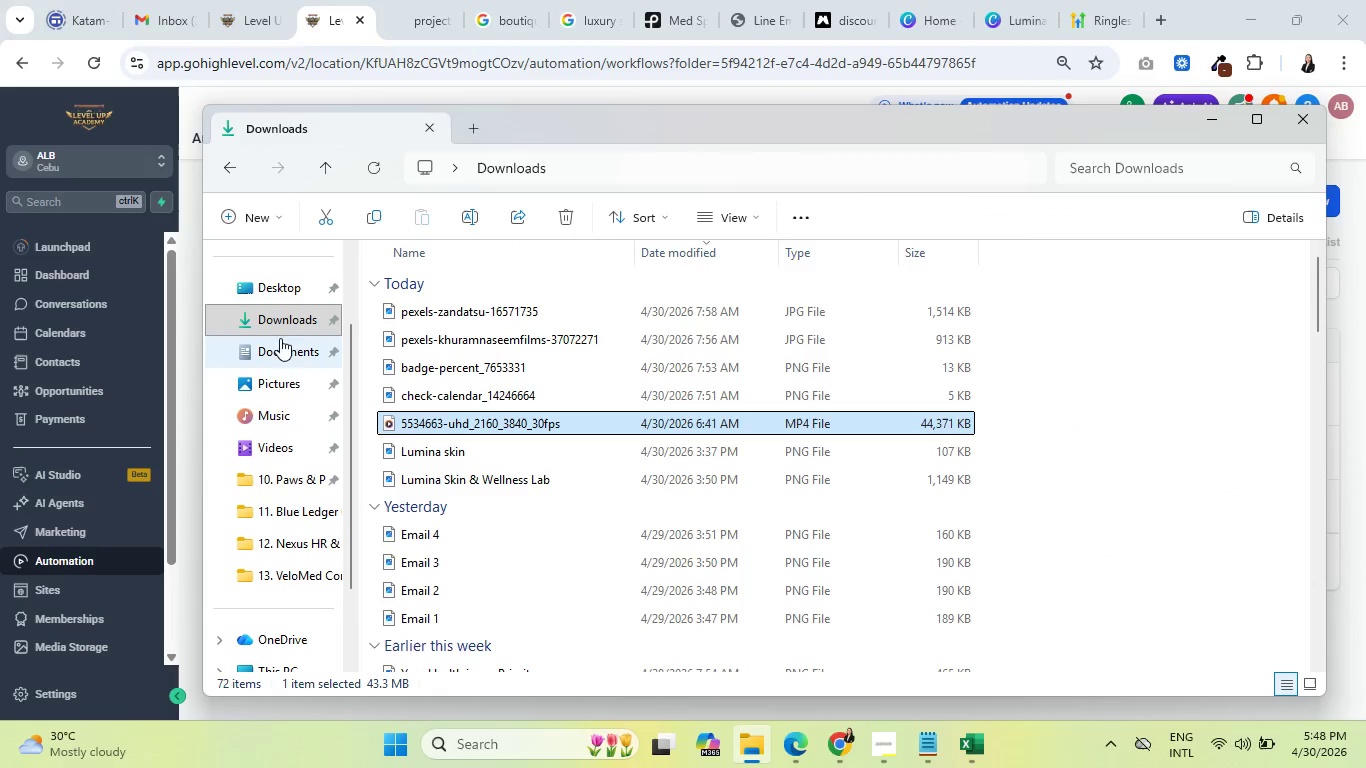 
left_click([279, 482])
 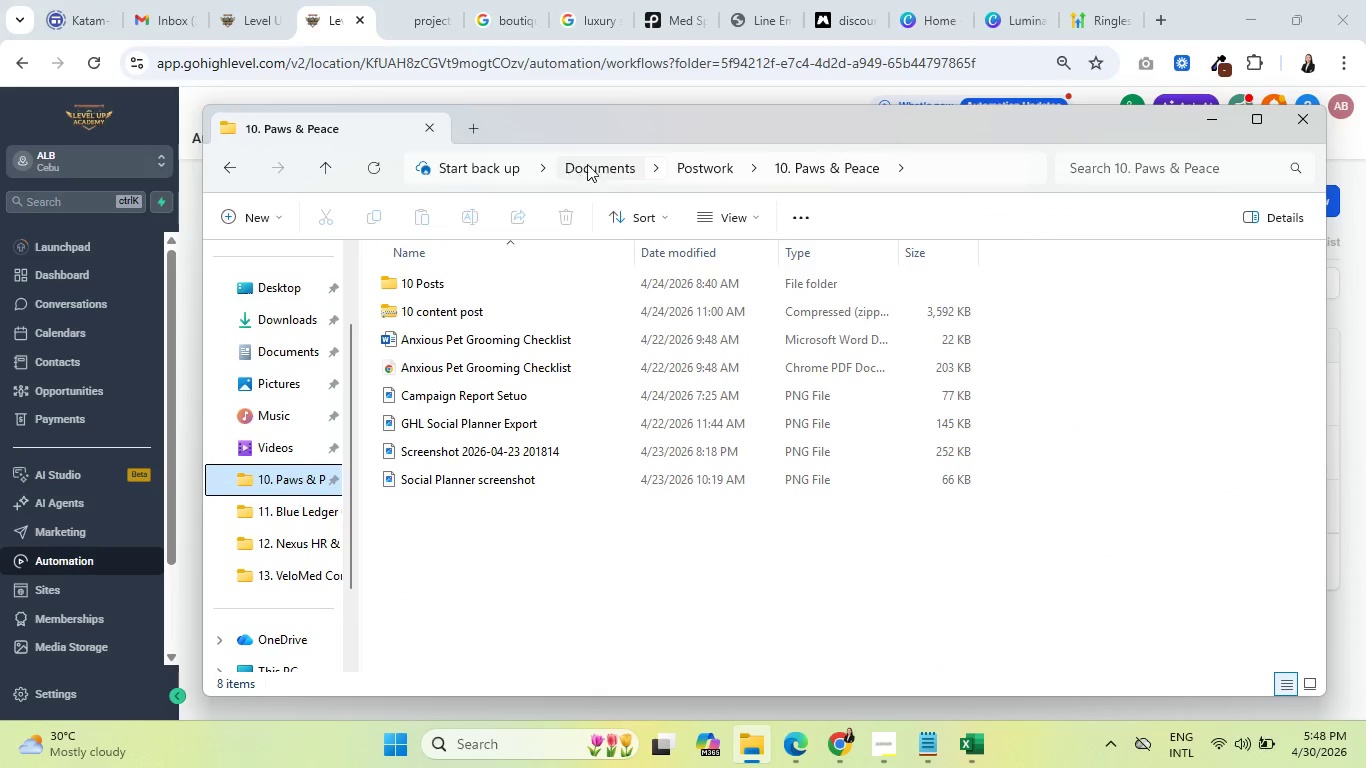 
left_click([699, 169])
 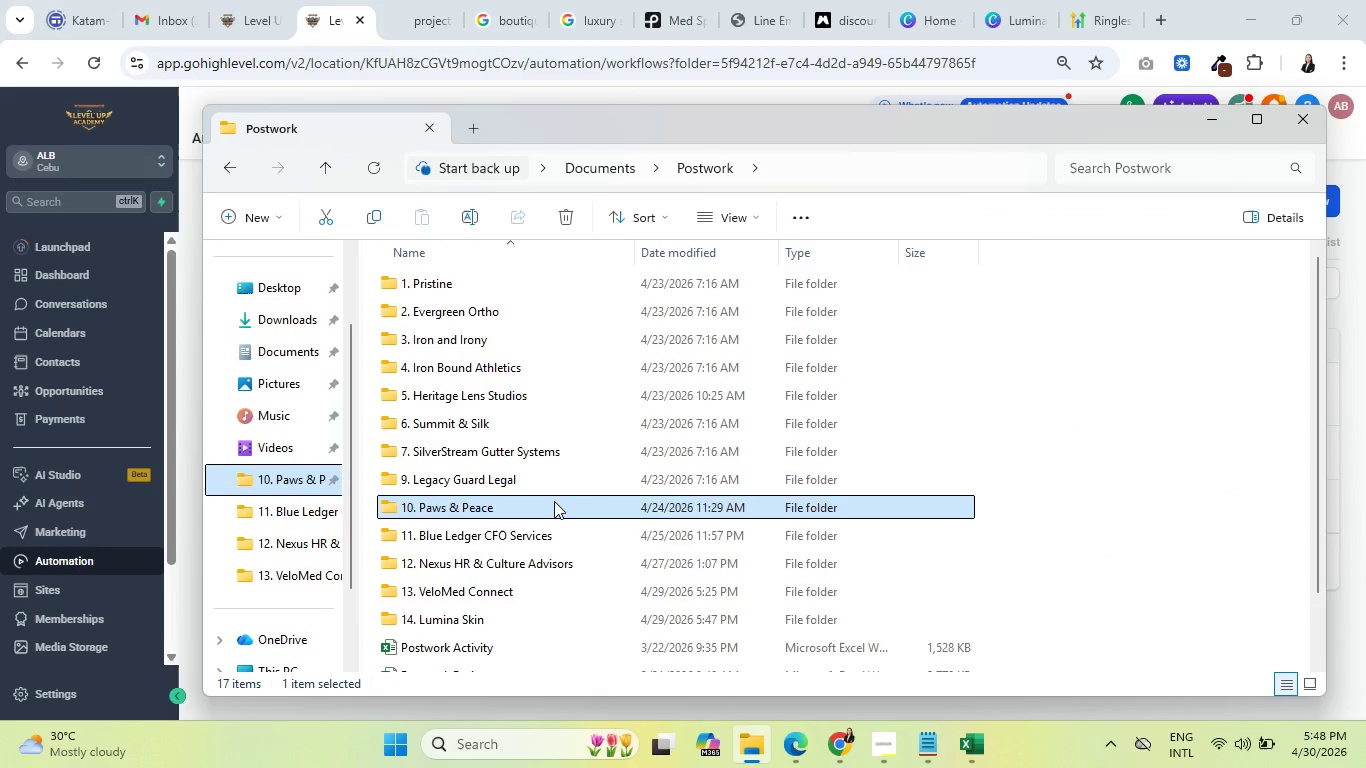 
scroll: coordinate [554, 501], scroll_direction: down, amount: 1.0
 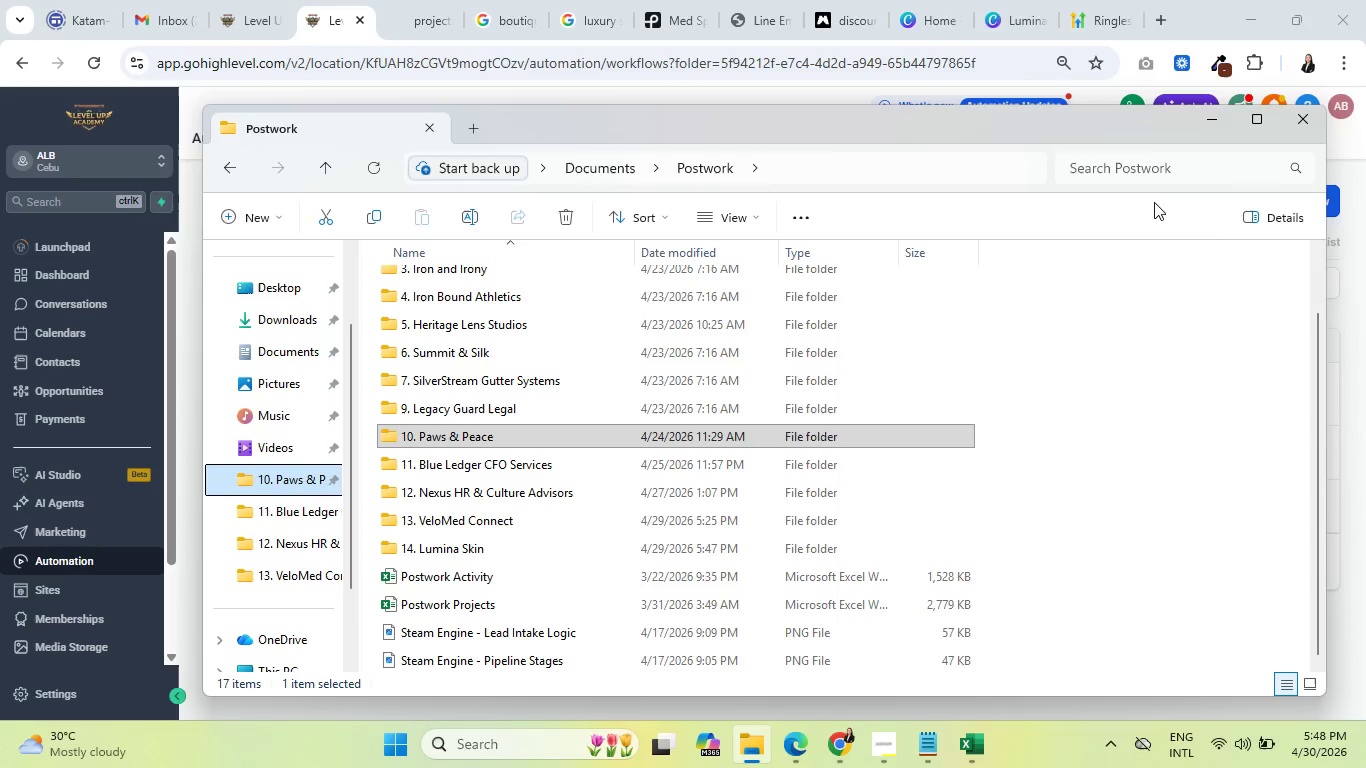 
left_click([1211, 125])
 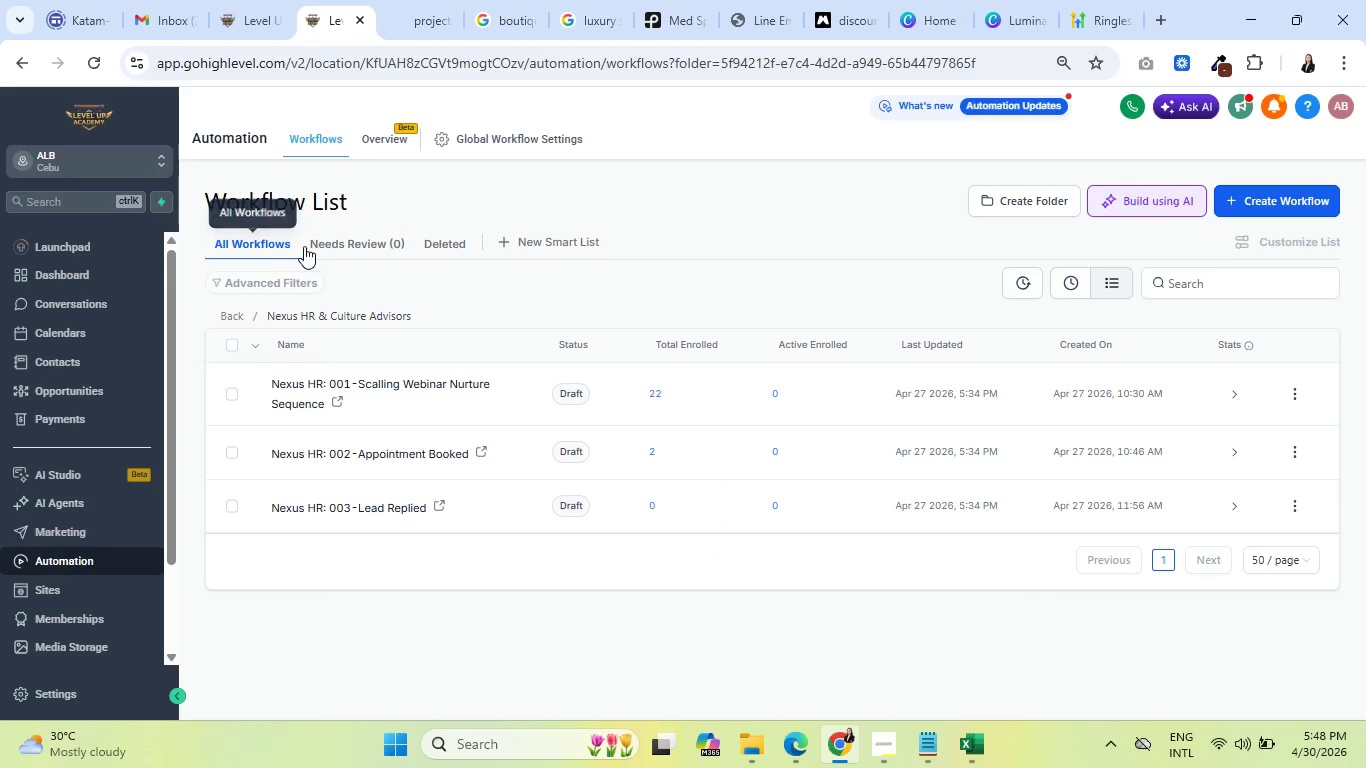 
left_click([230, 314])
 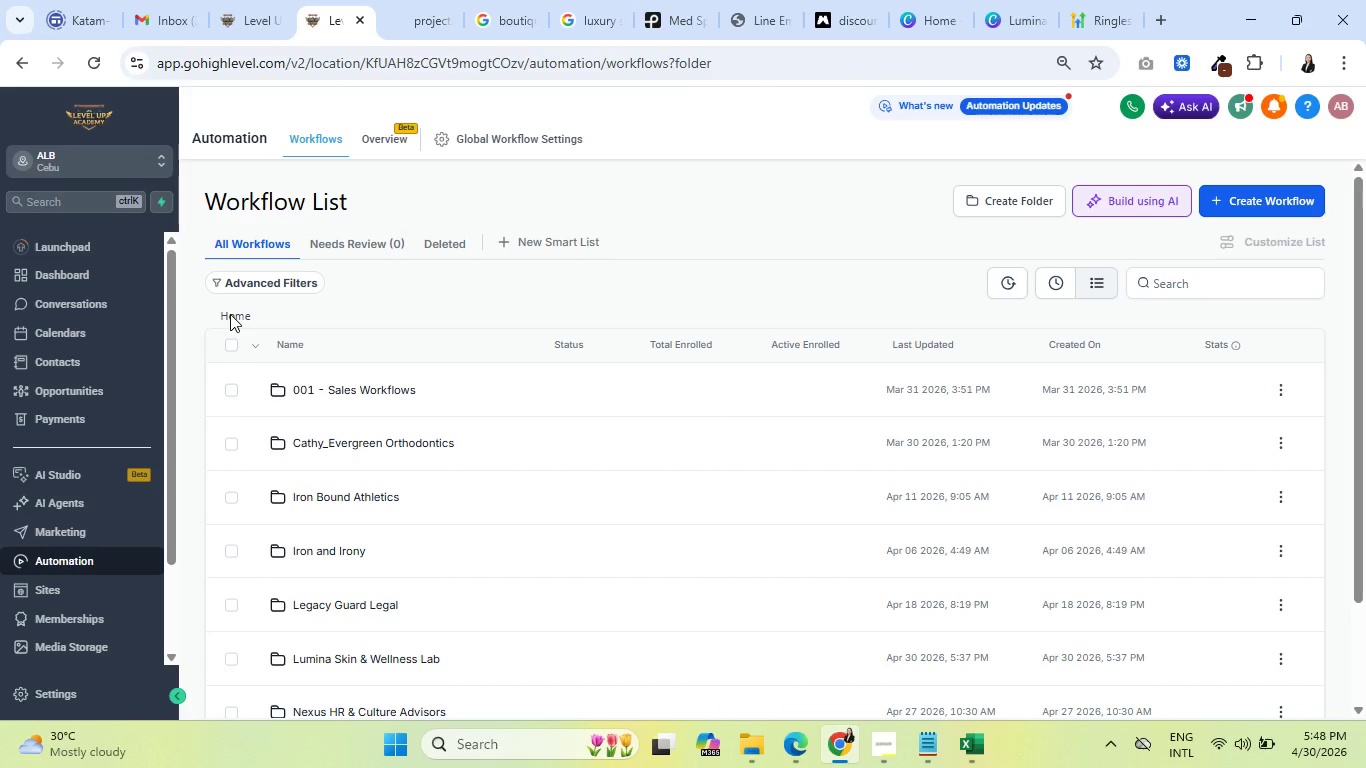 
left_click([346, 566])
 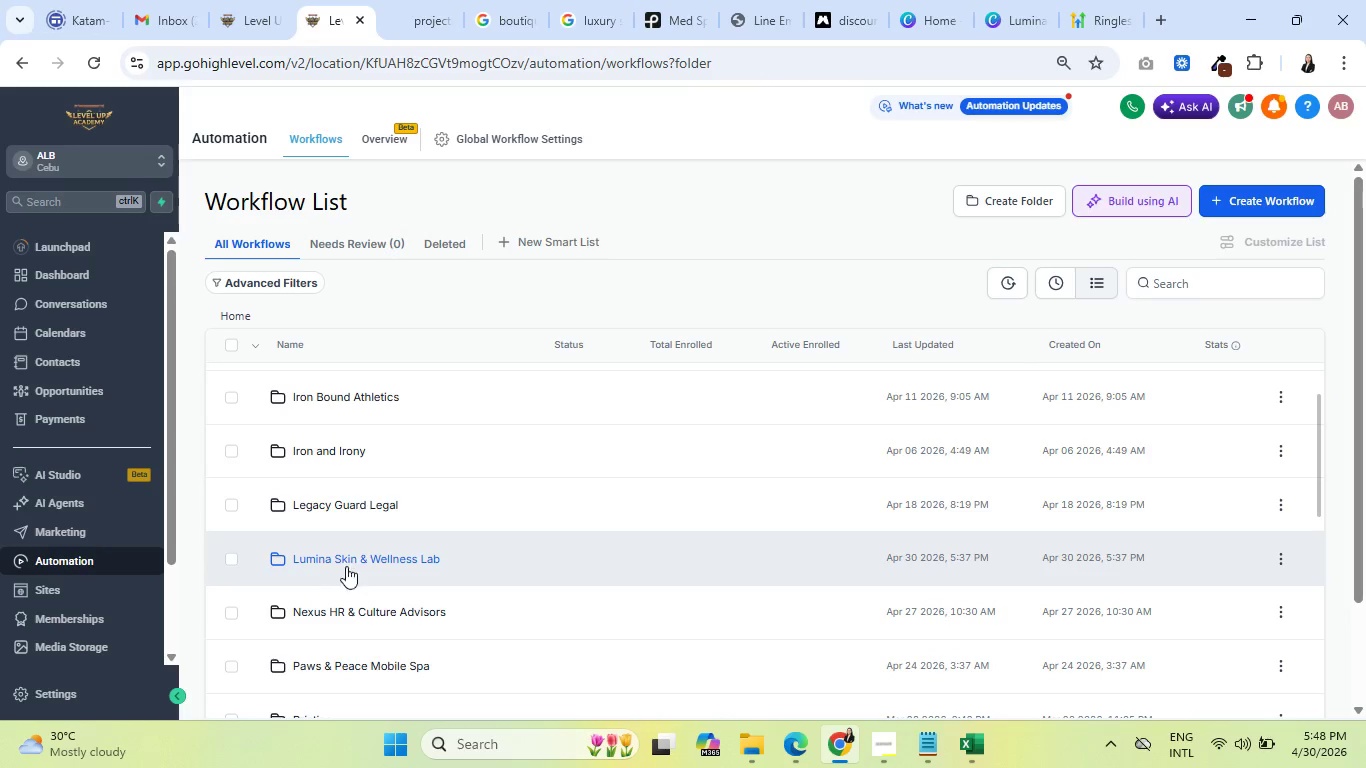 
scroll: coordinate [339, 488], scroll_direction: down, amount: 1.0
 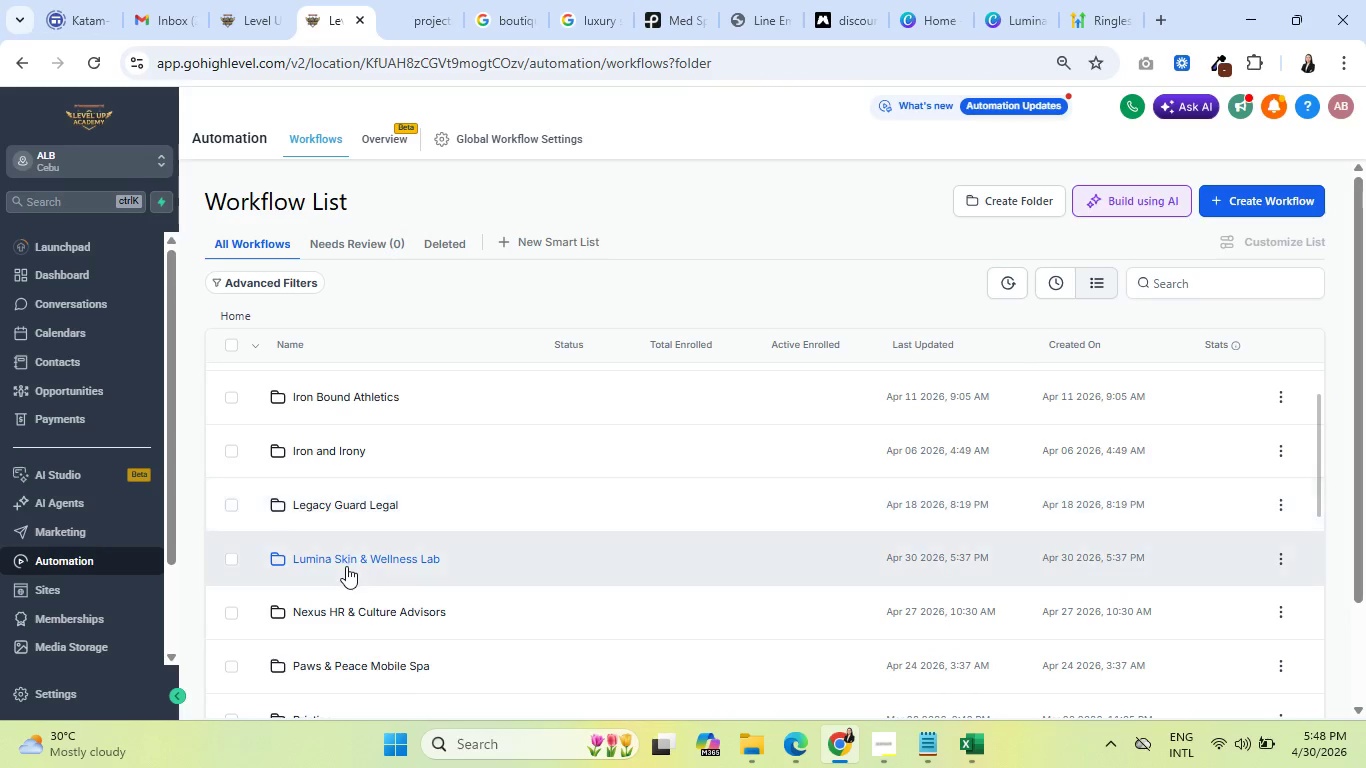 
mouse_move([333, 532])
 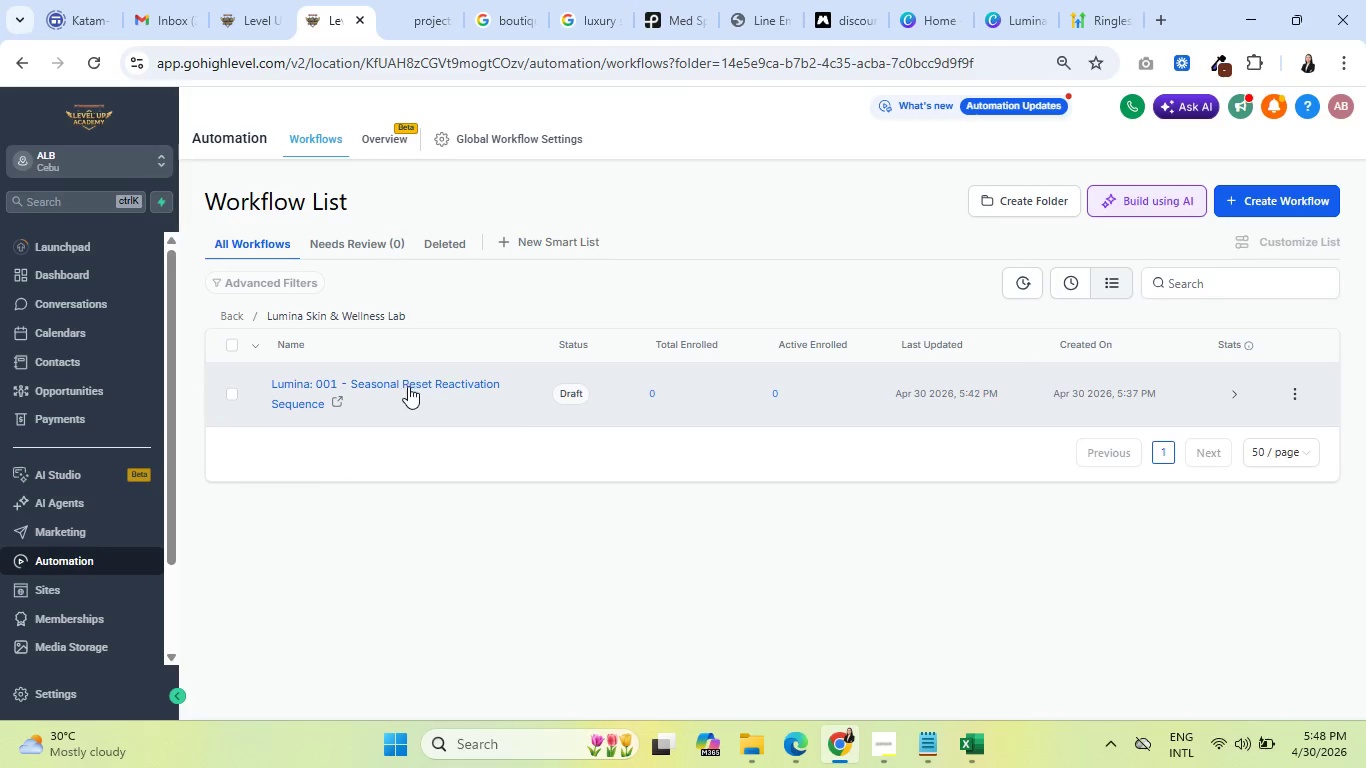 
left_click([408, 386])
 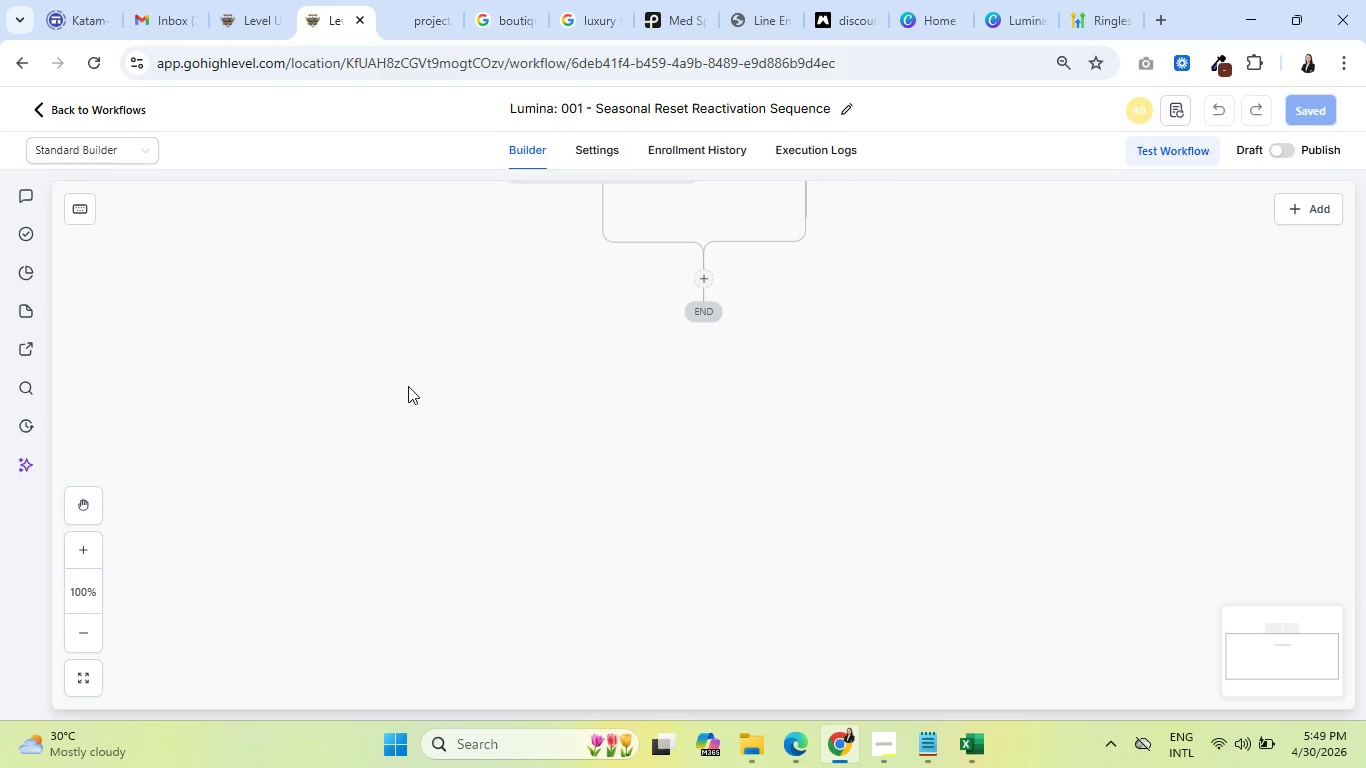 
wait(70.56)
 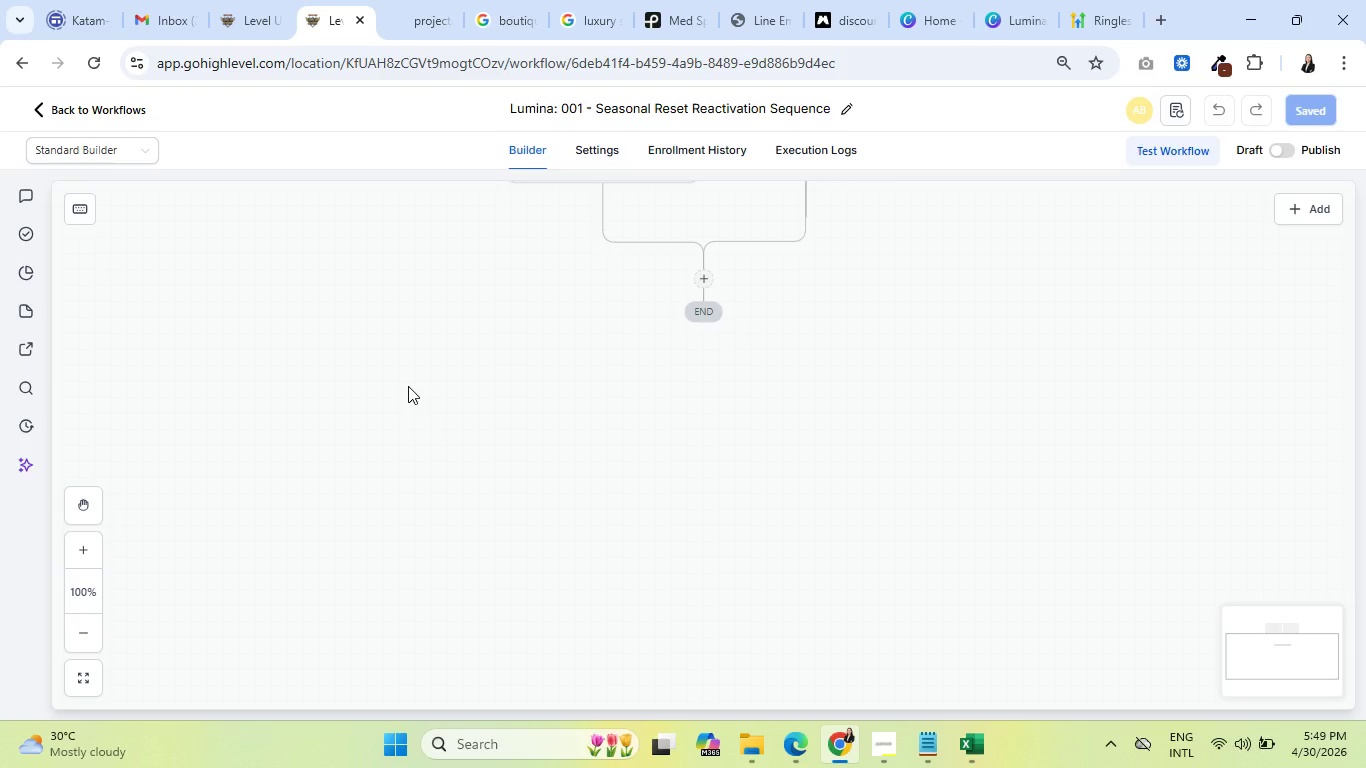 
scroll: coordinate [439, 407], scroll_direction: up, amount: 3.0
 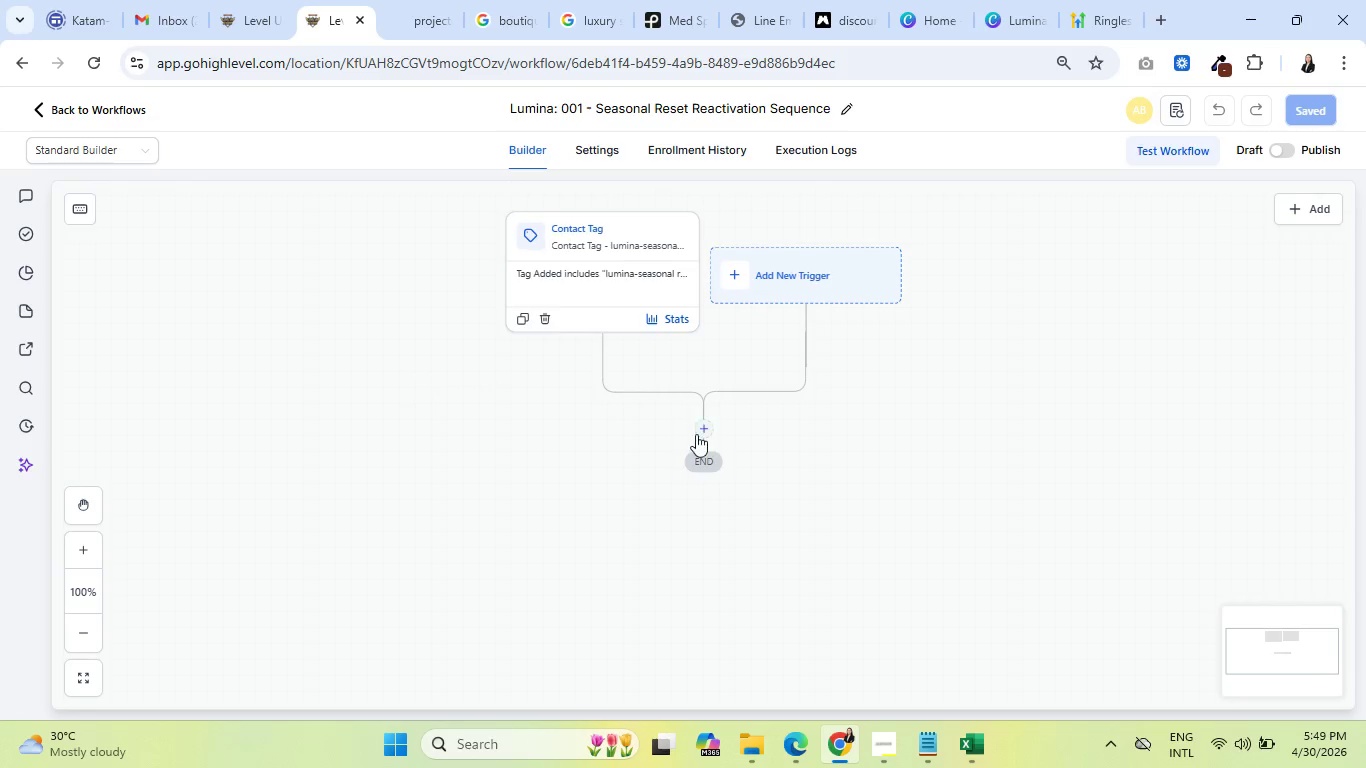 
left_click([698, 433])
 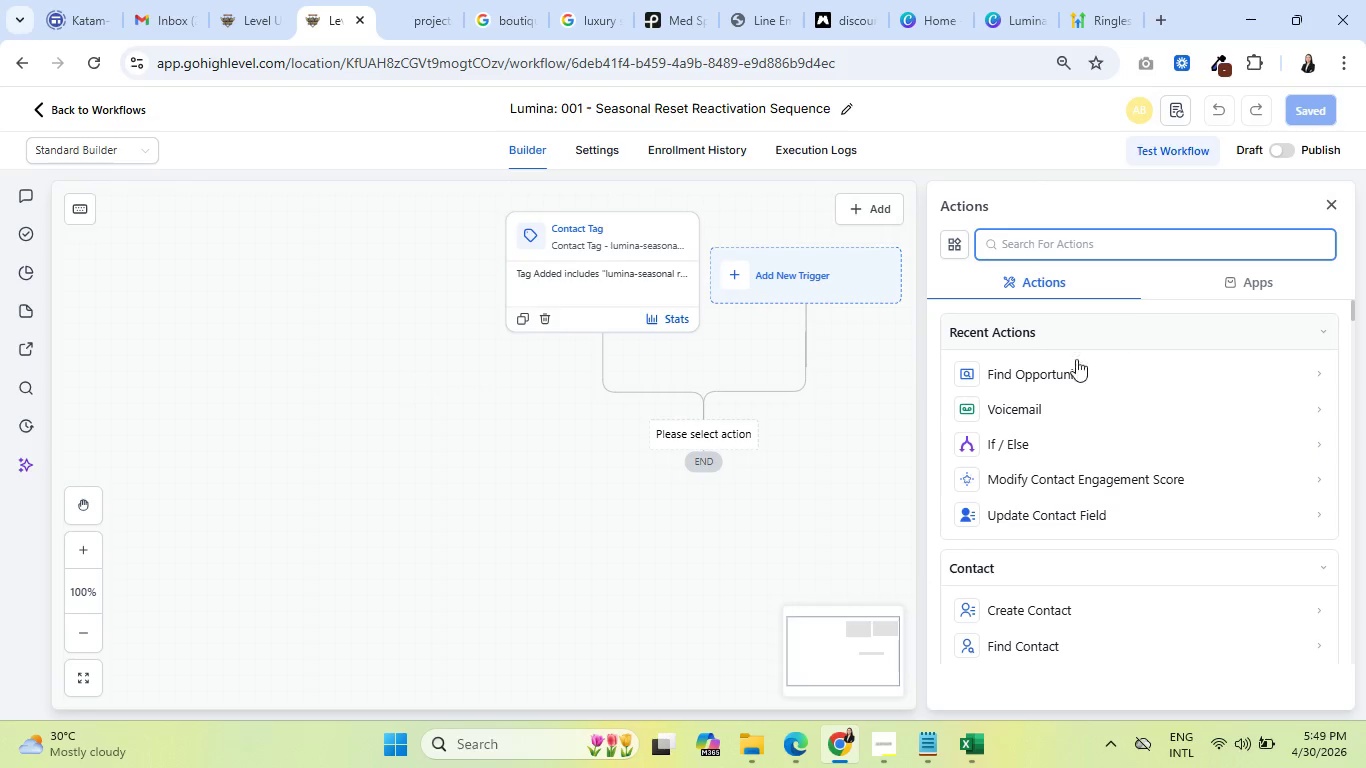 
left_click([1062, 385])
 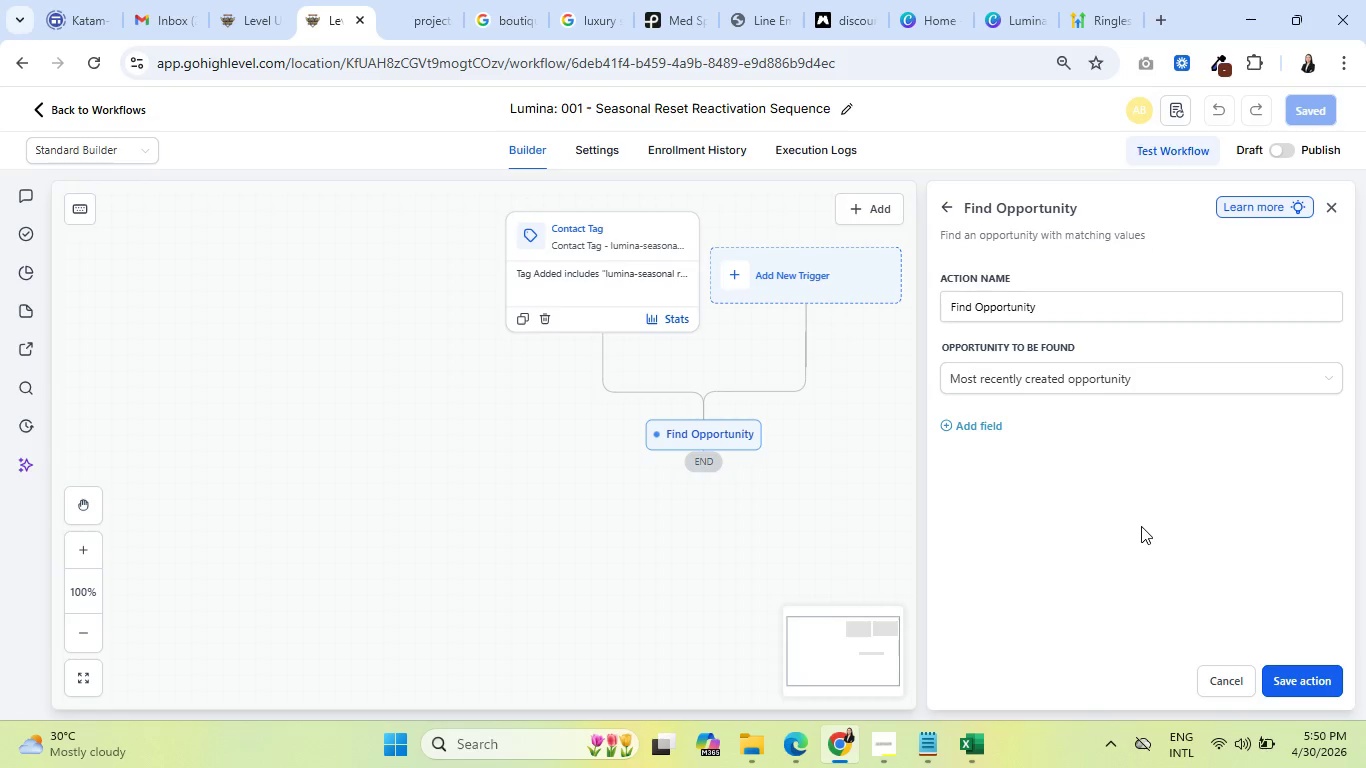 
left_click([994, 432])
 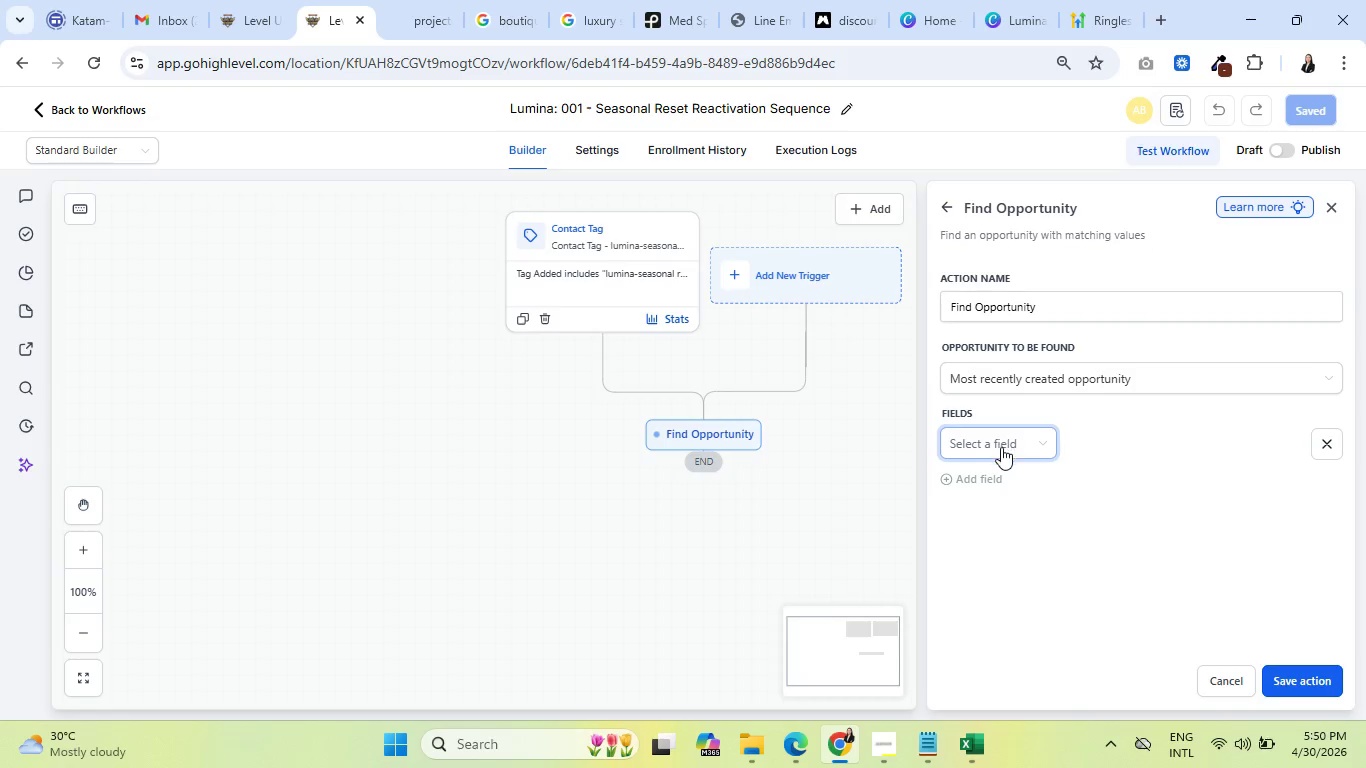 
left_click([1002, 448])
 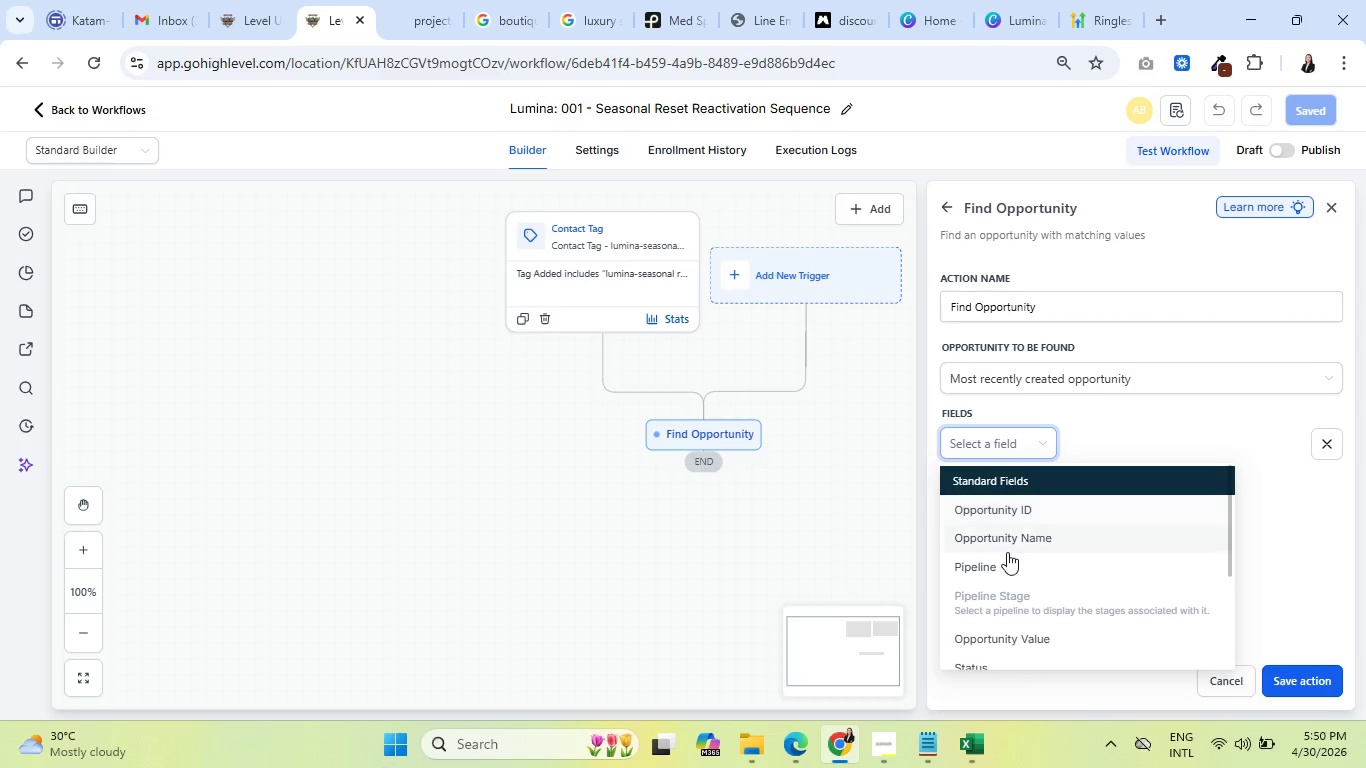 
left_click([1008, 560])
 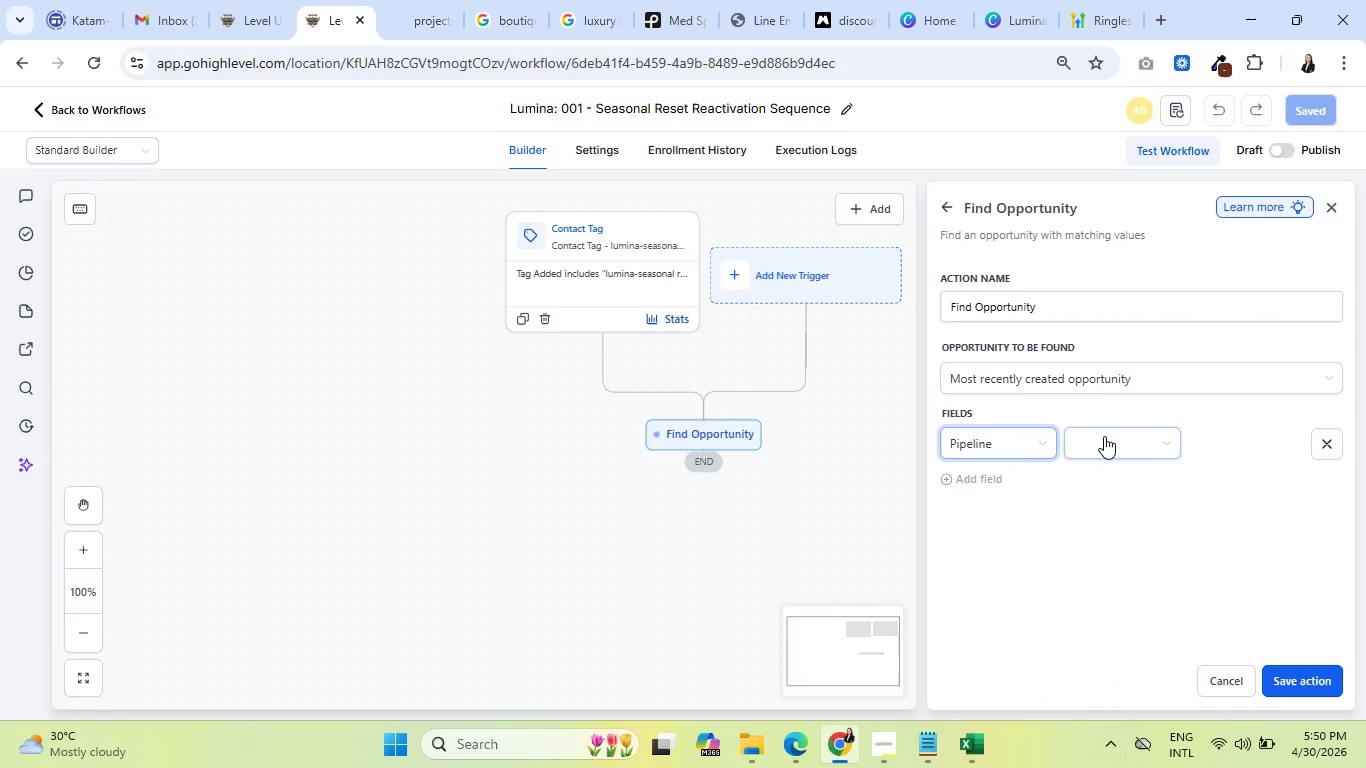 
double_click([1105, 435])
 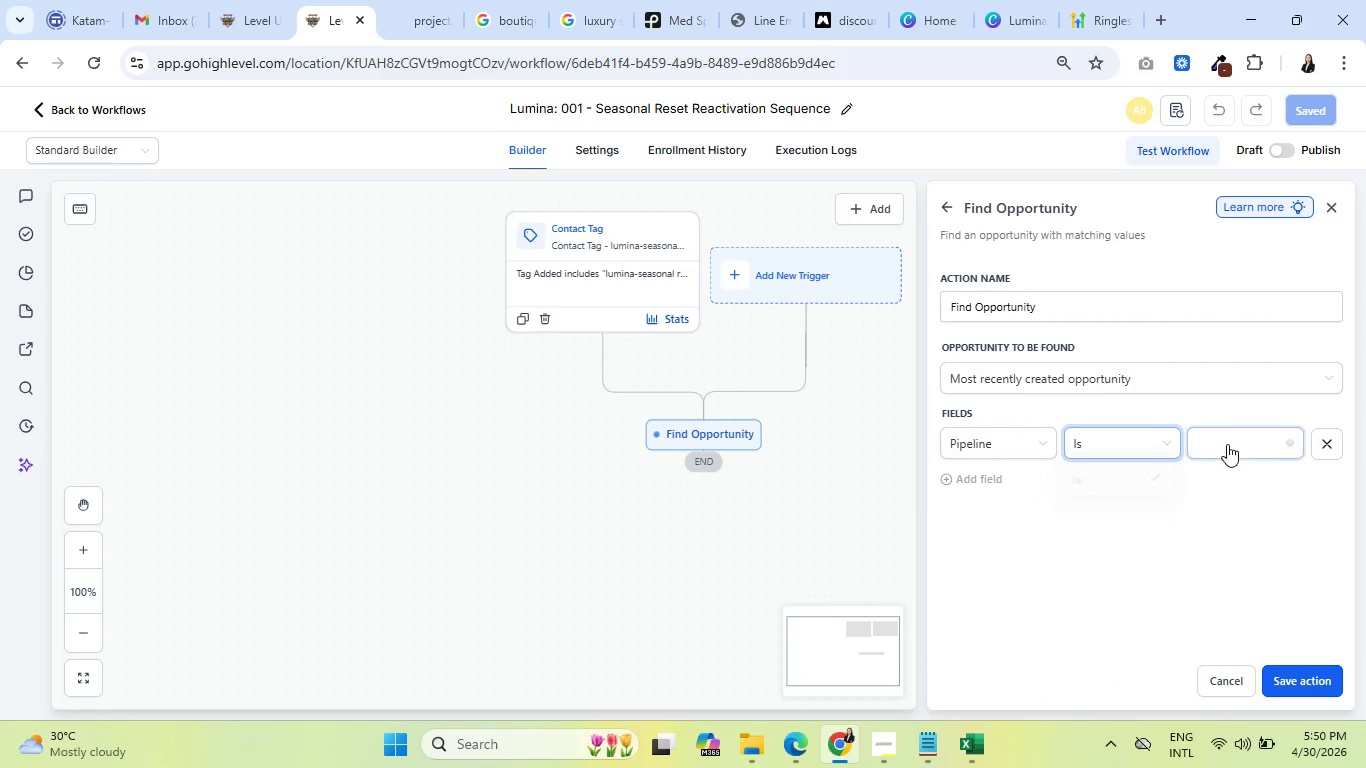 
double_click([1227, 444])
 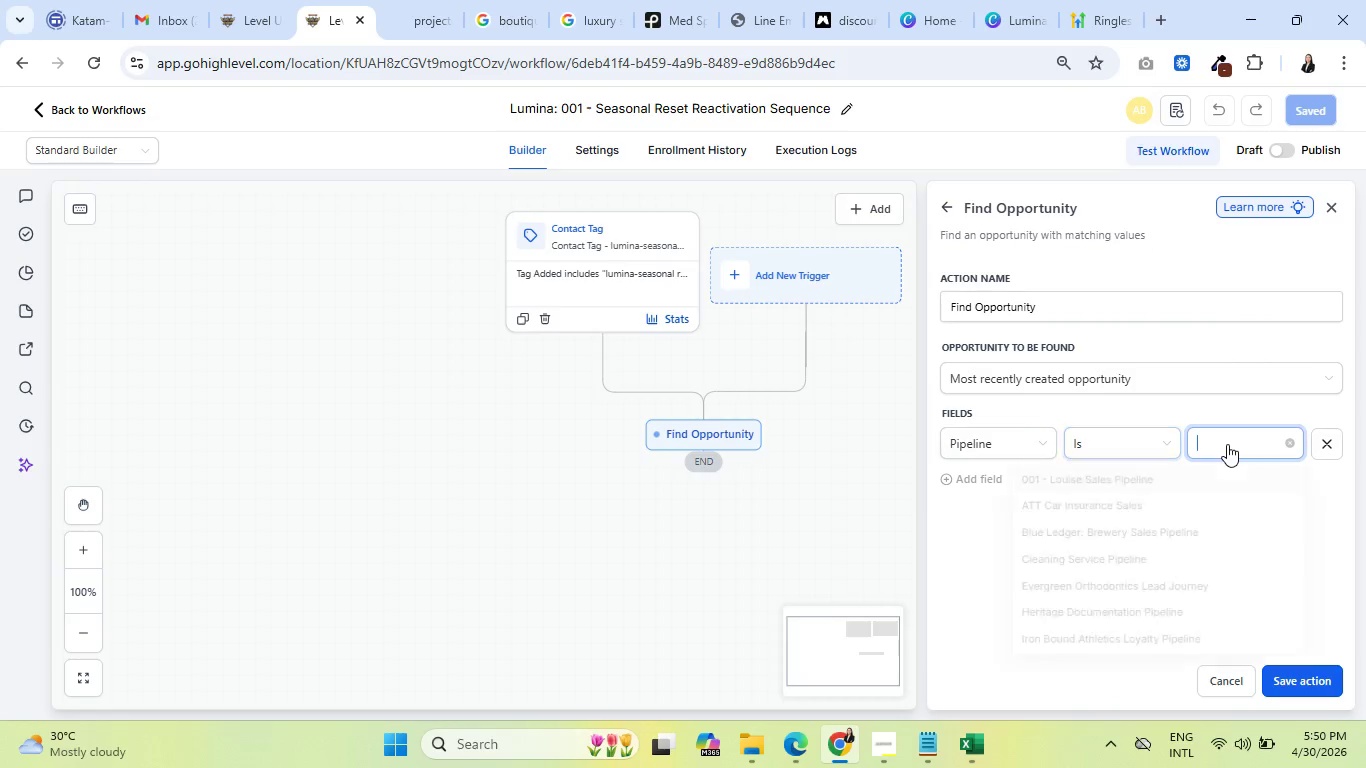 
mouse_move([1199, 457])
 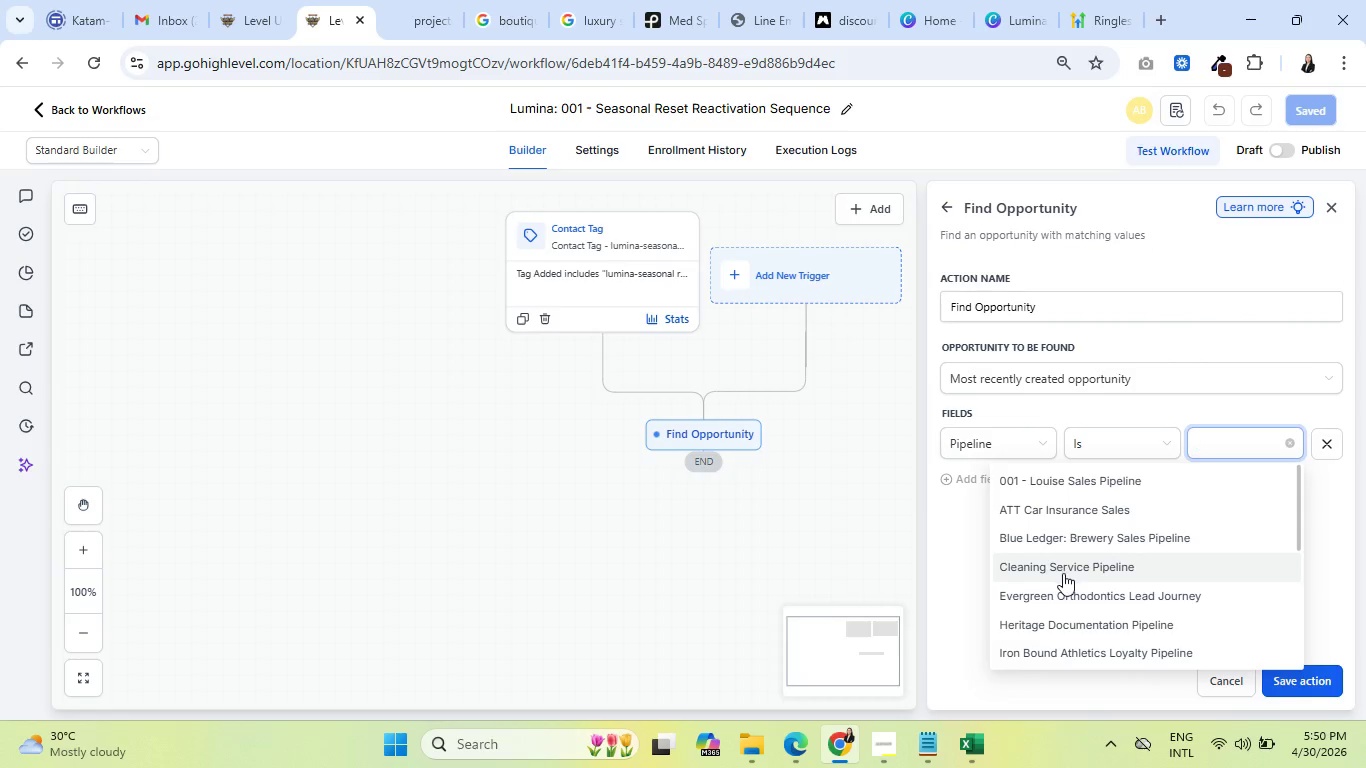 
scroll: coordinate [1057, 587], scroll_direction: down, amount: 2.0
 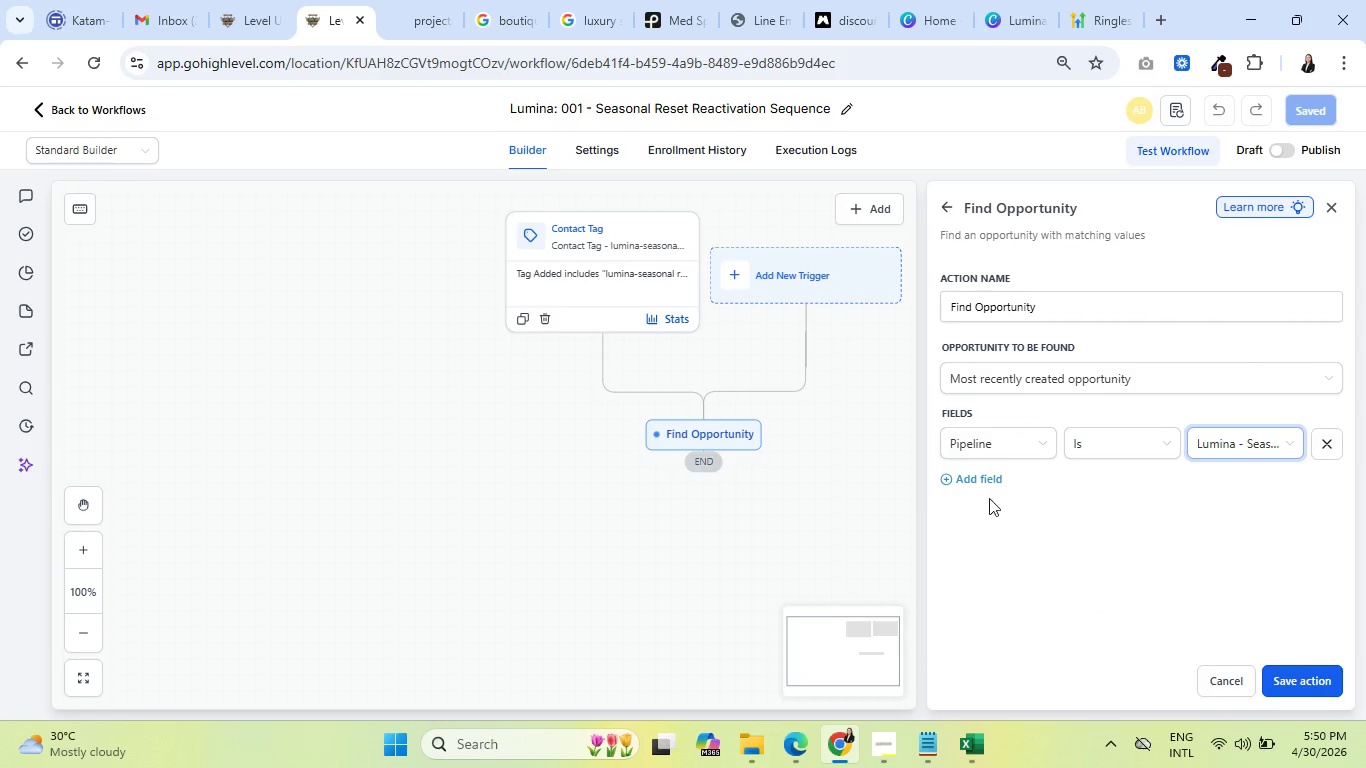 
left_click([983, 485])
 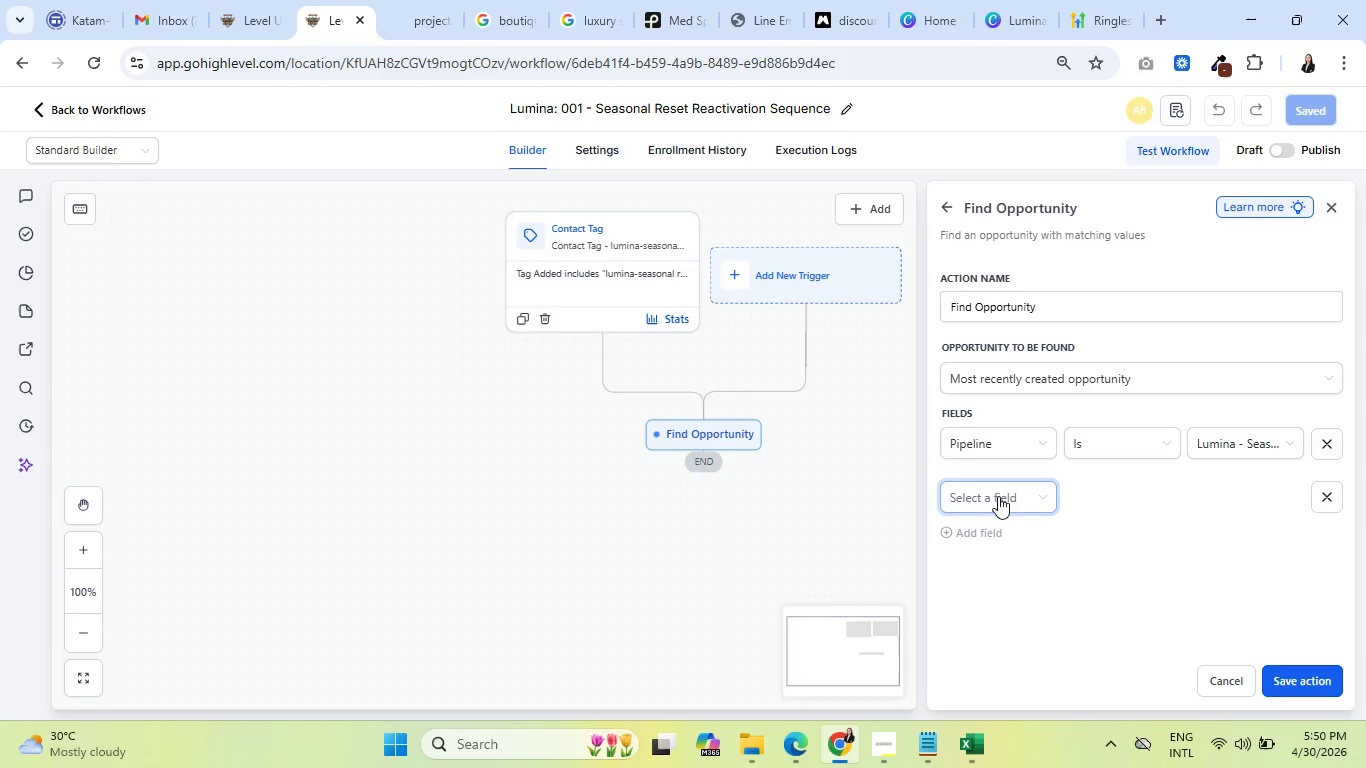 
left_click([1333, 489])
 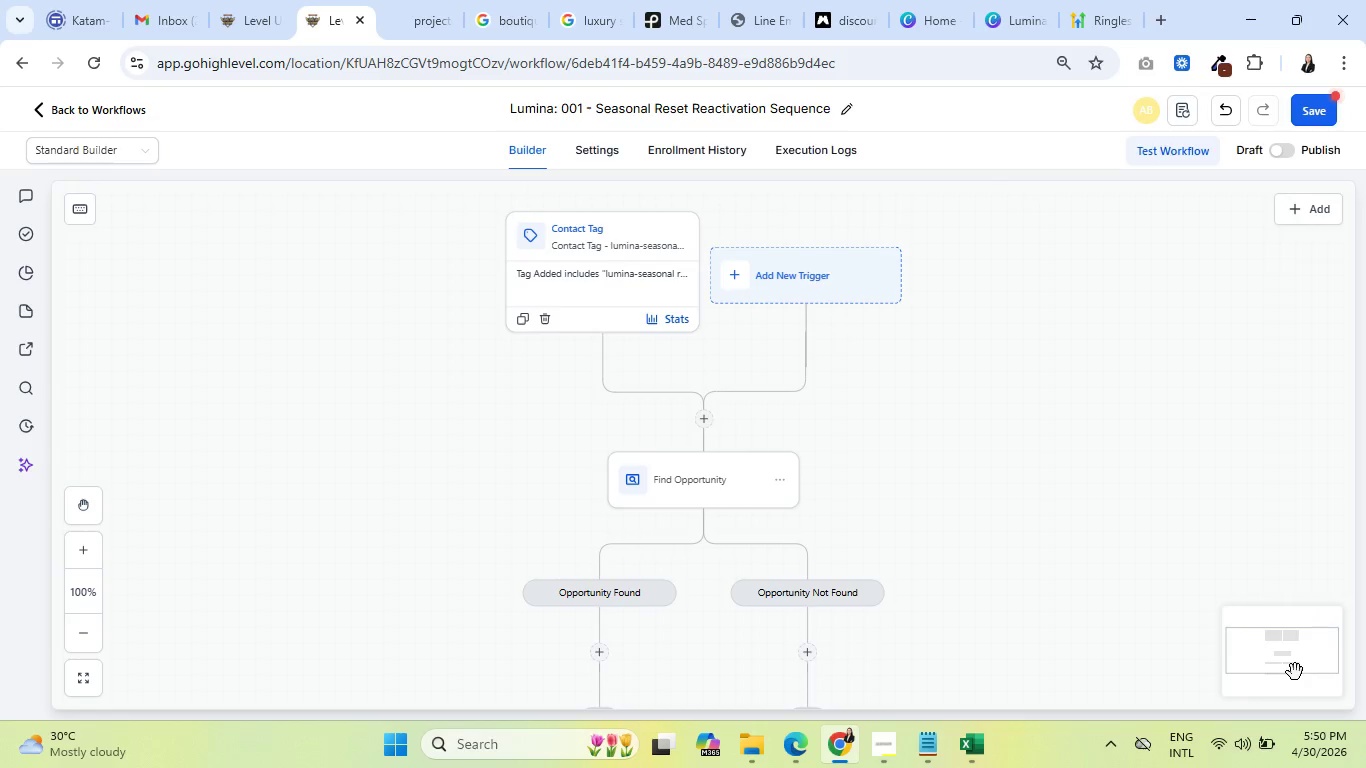 
scroll: coordinate [928, 436], scroll_direction: down, amount: 2.0
 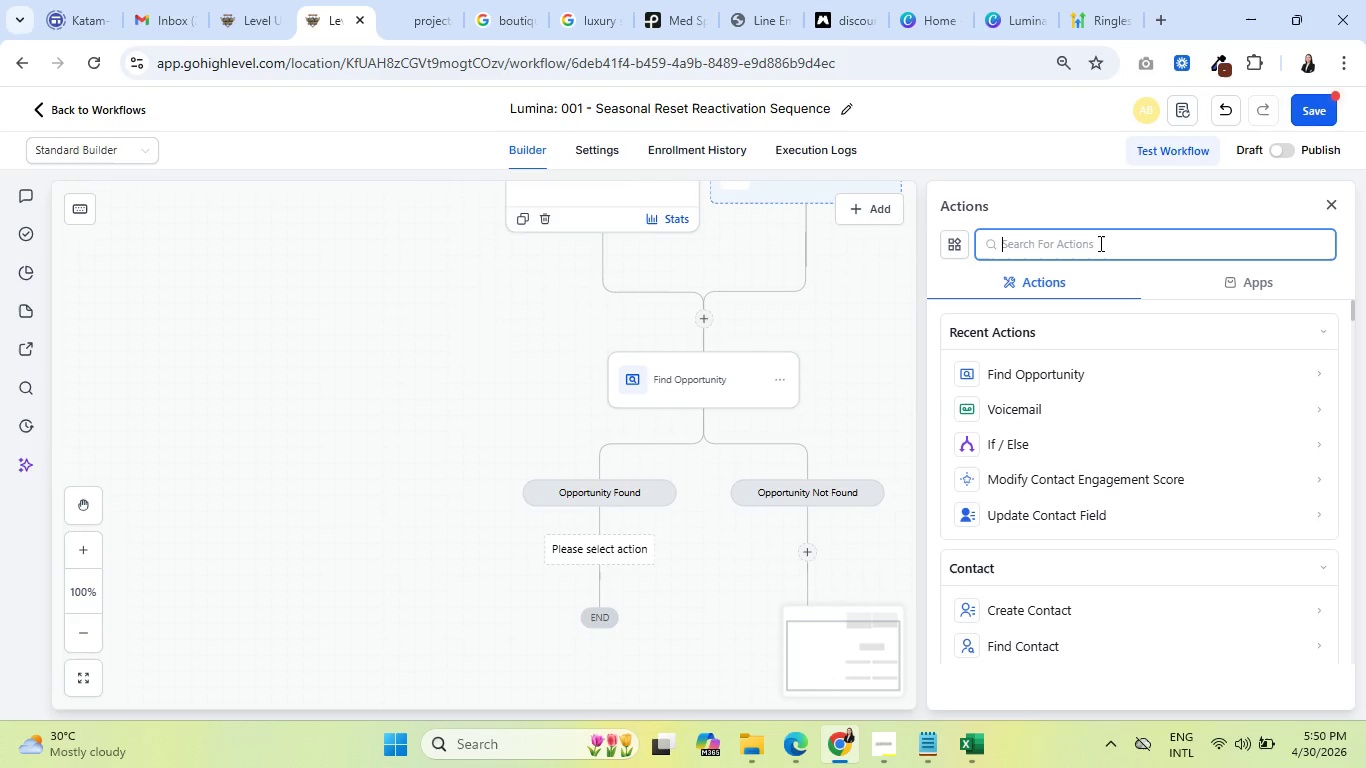 
type(update)
 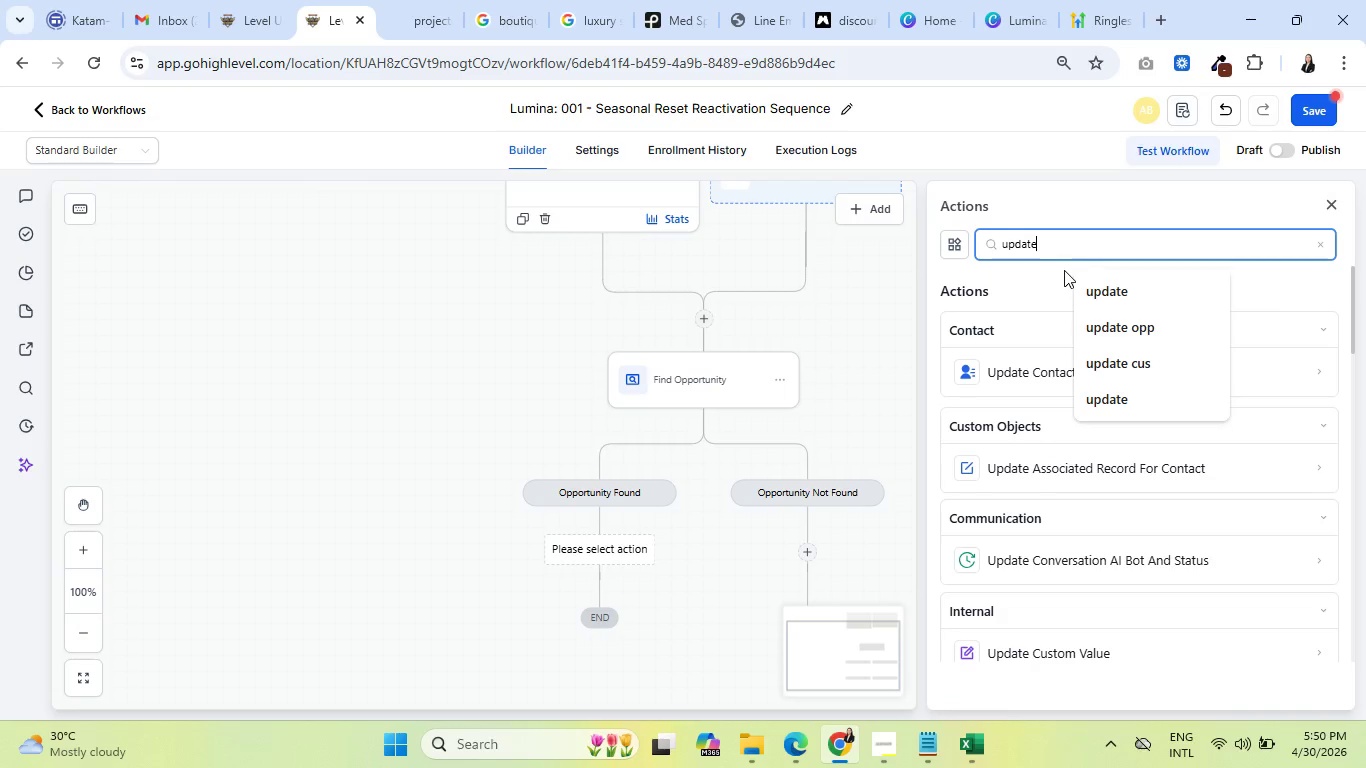 
left_click([1050, 281])
 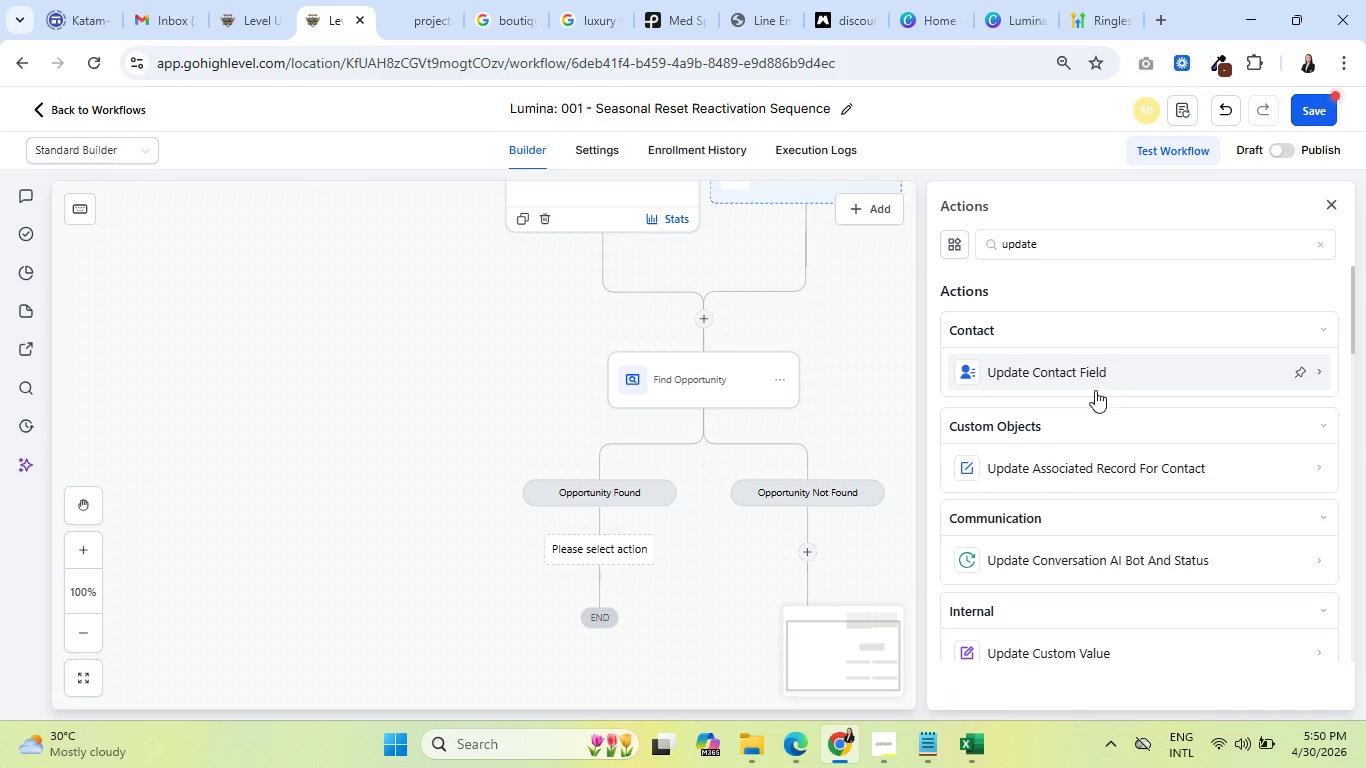 
scroll: coordinate [1093, 423], scroll_direction: down, amount: 3.0
 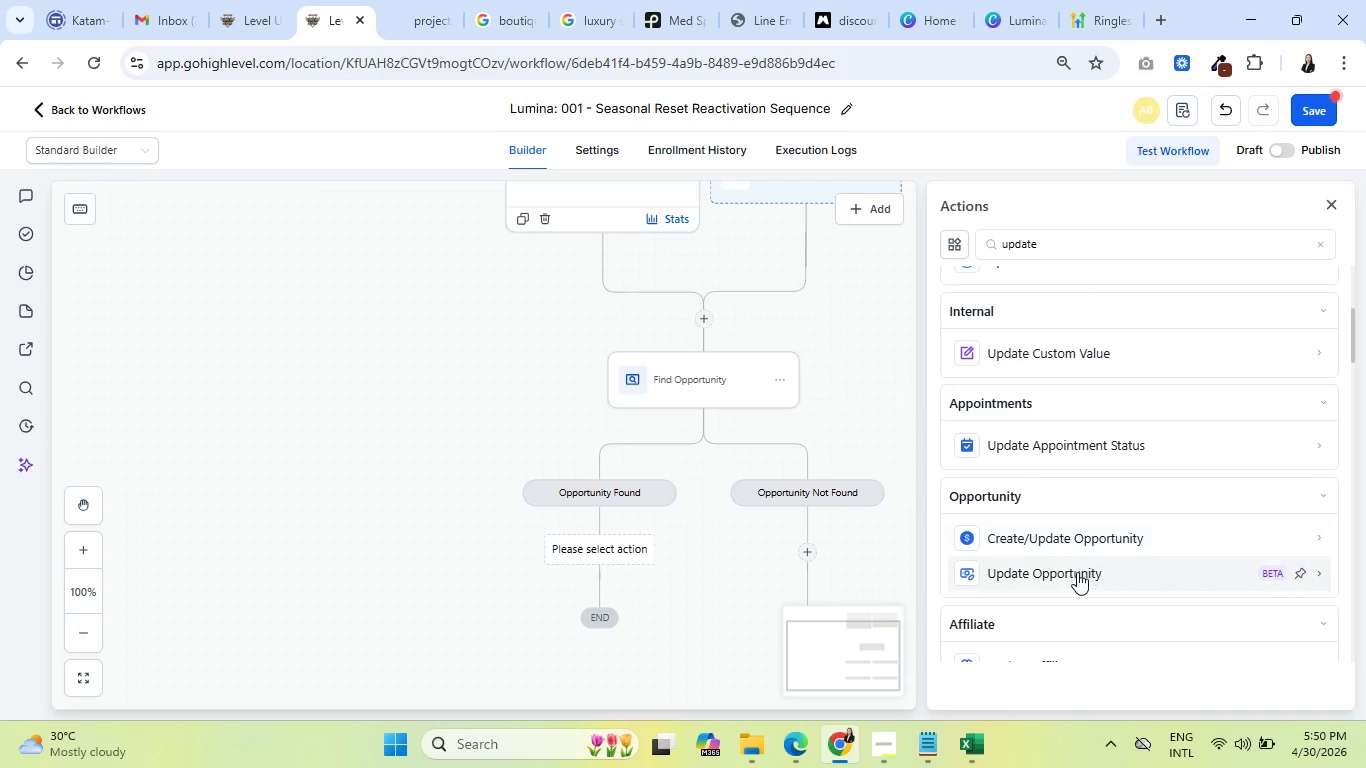 
left_click([1077, 573])
 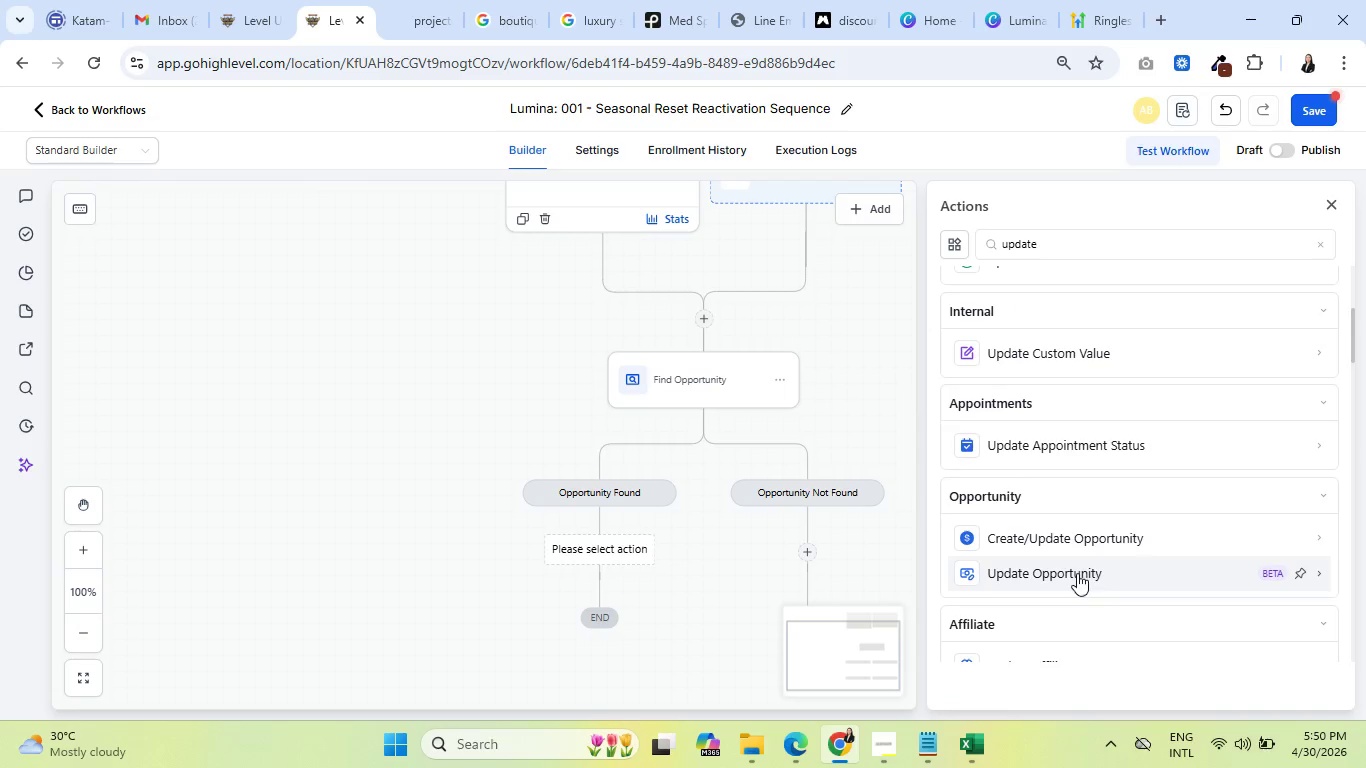 
mouse_move([1053, 558])
 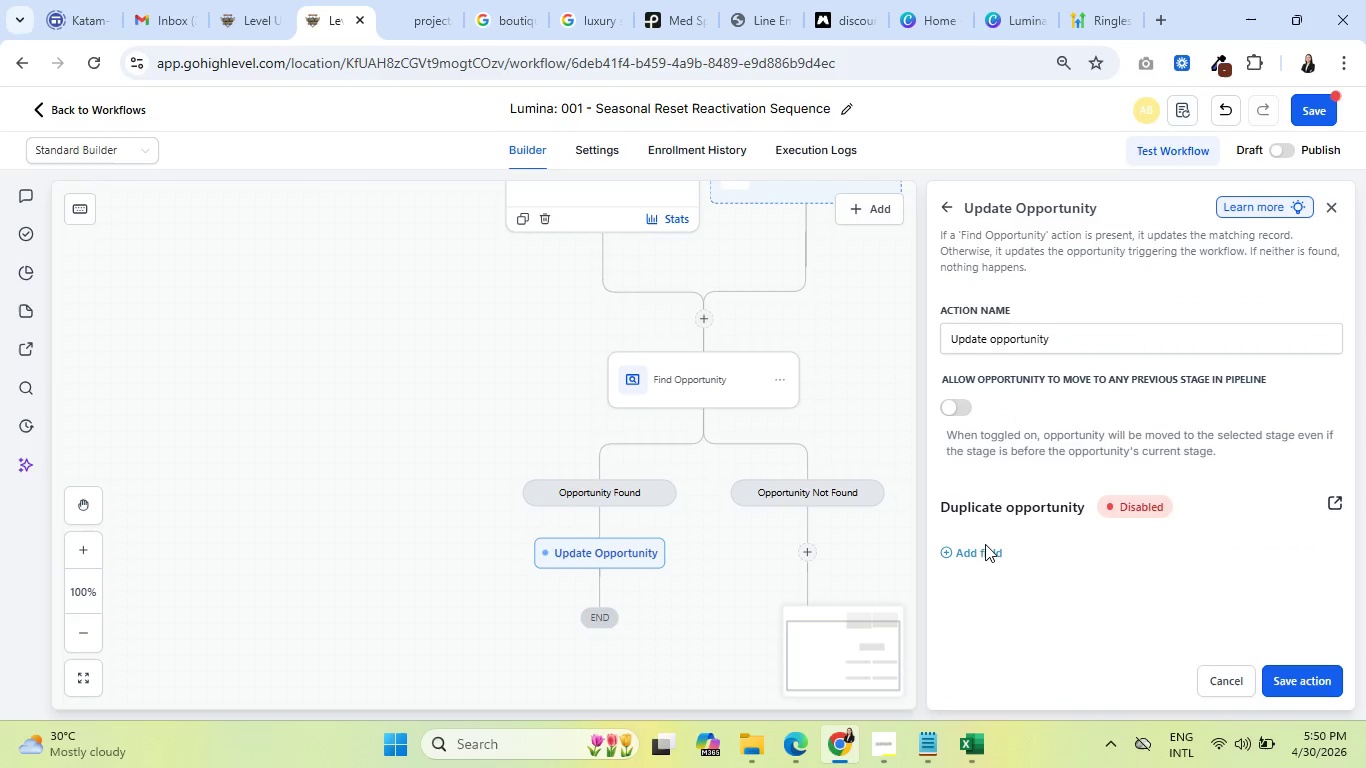 
left_click([985, 544])
 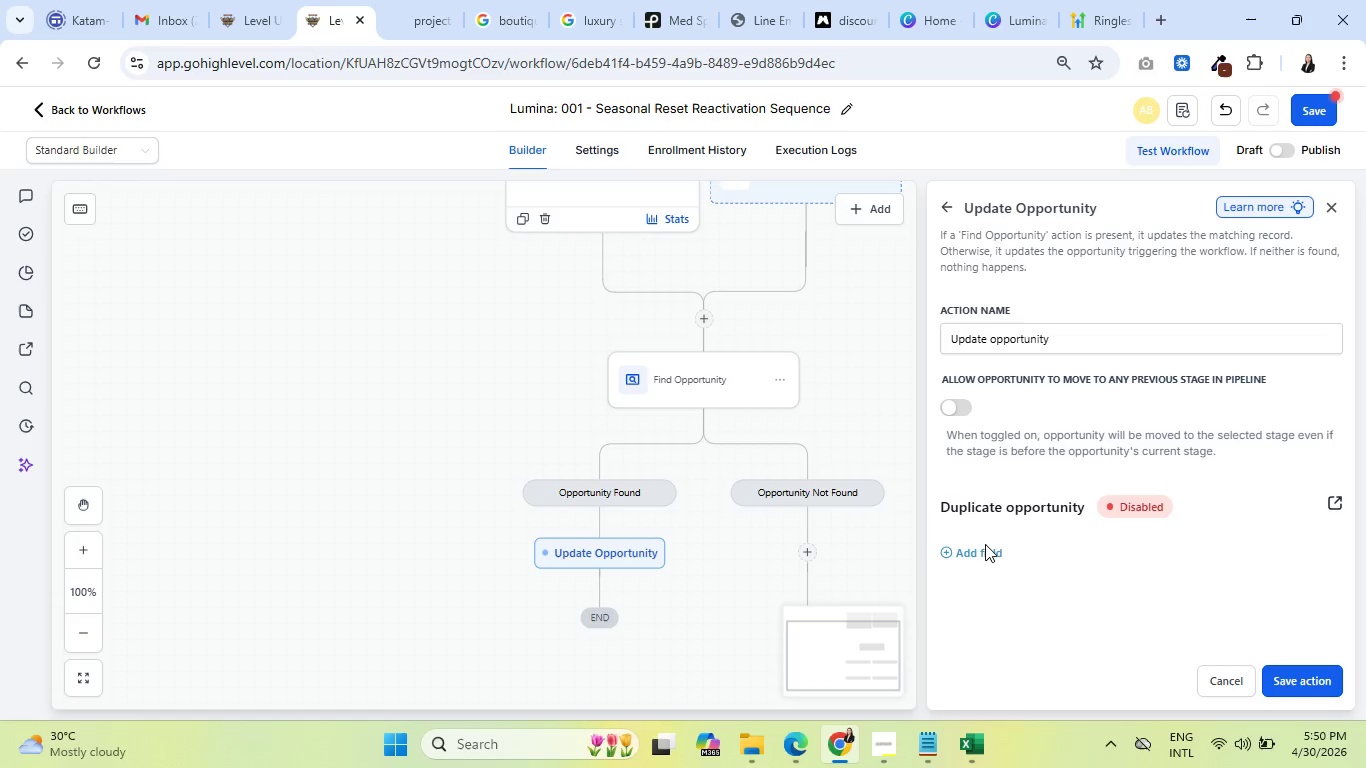 
mouse_move([1009, 555])
 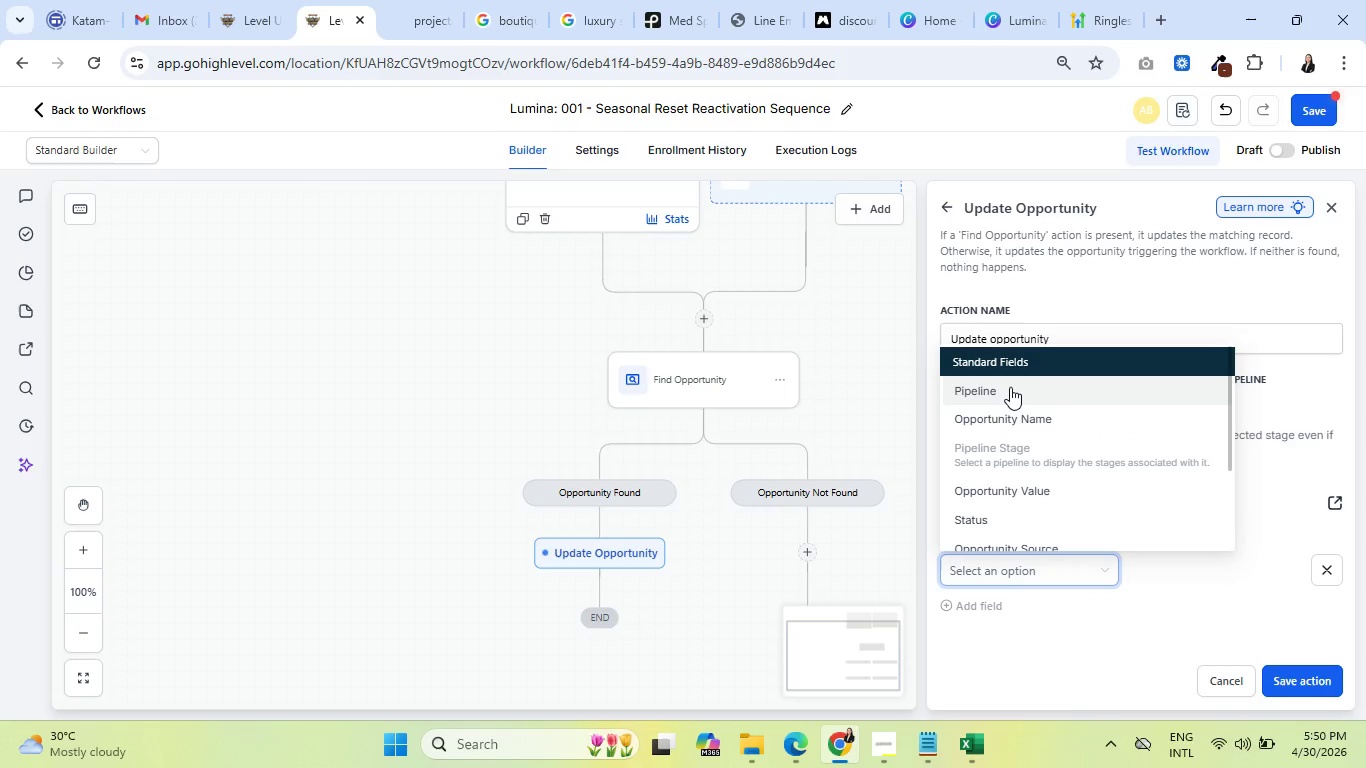 
left_click([1010, 387])
 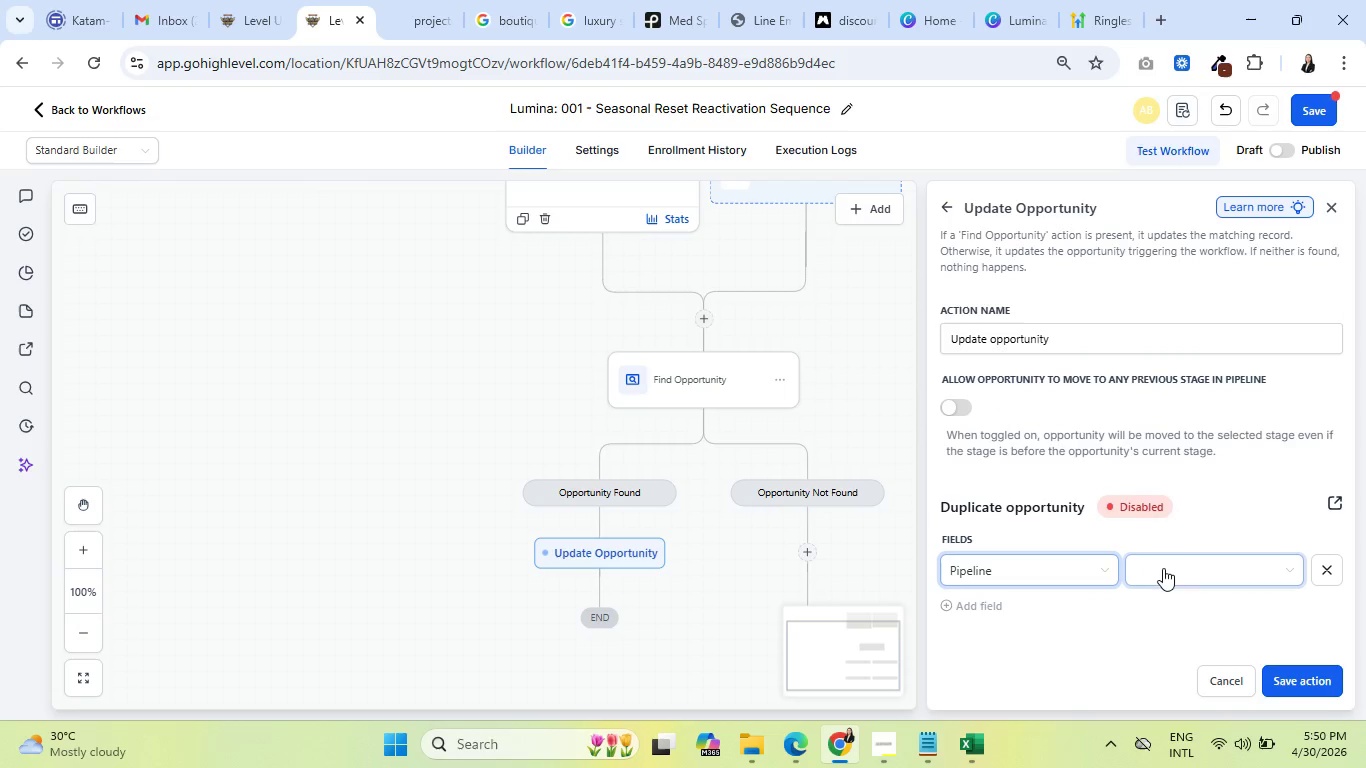 
left_click([1171, 571])
 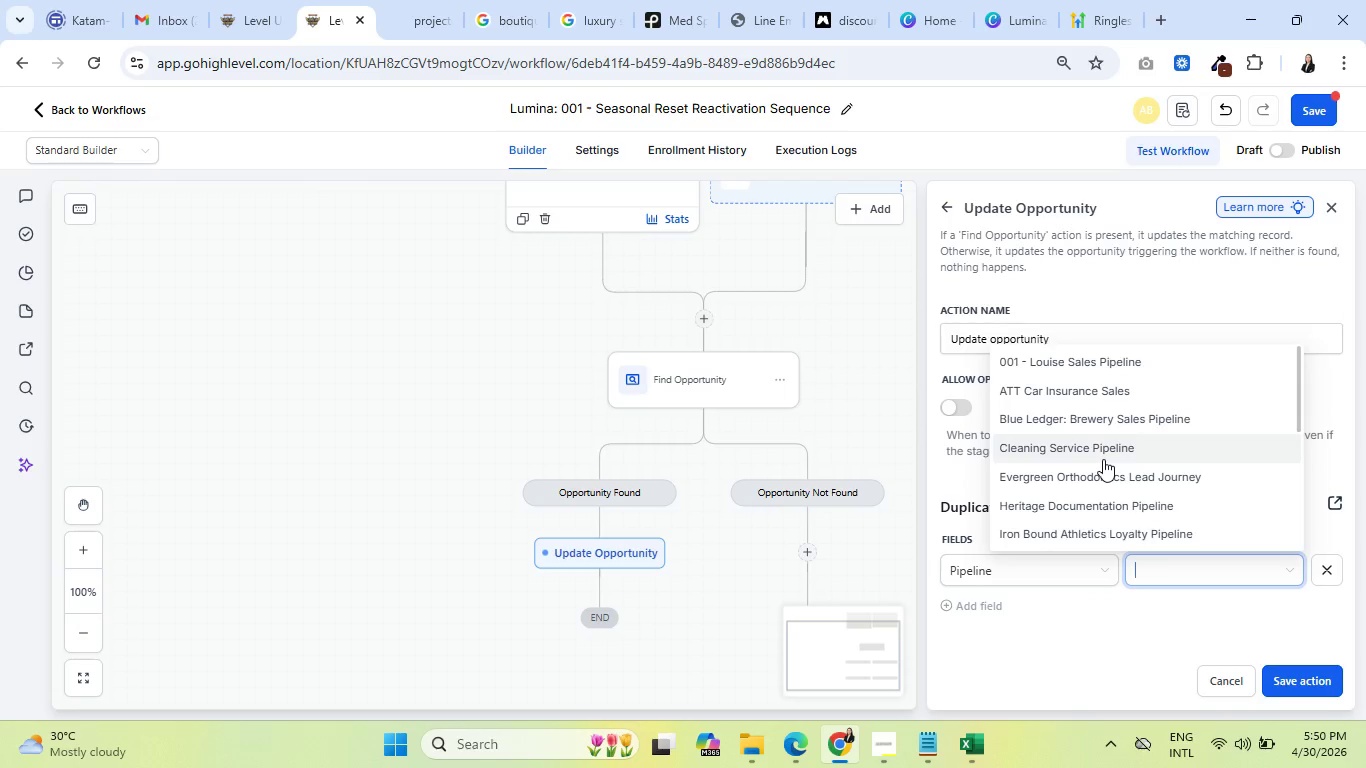 
left_click([1103, 458])
 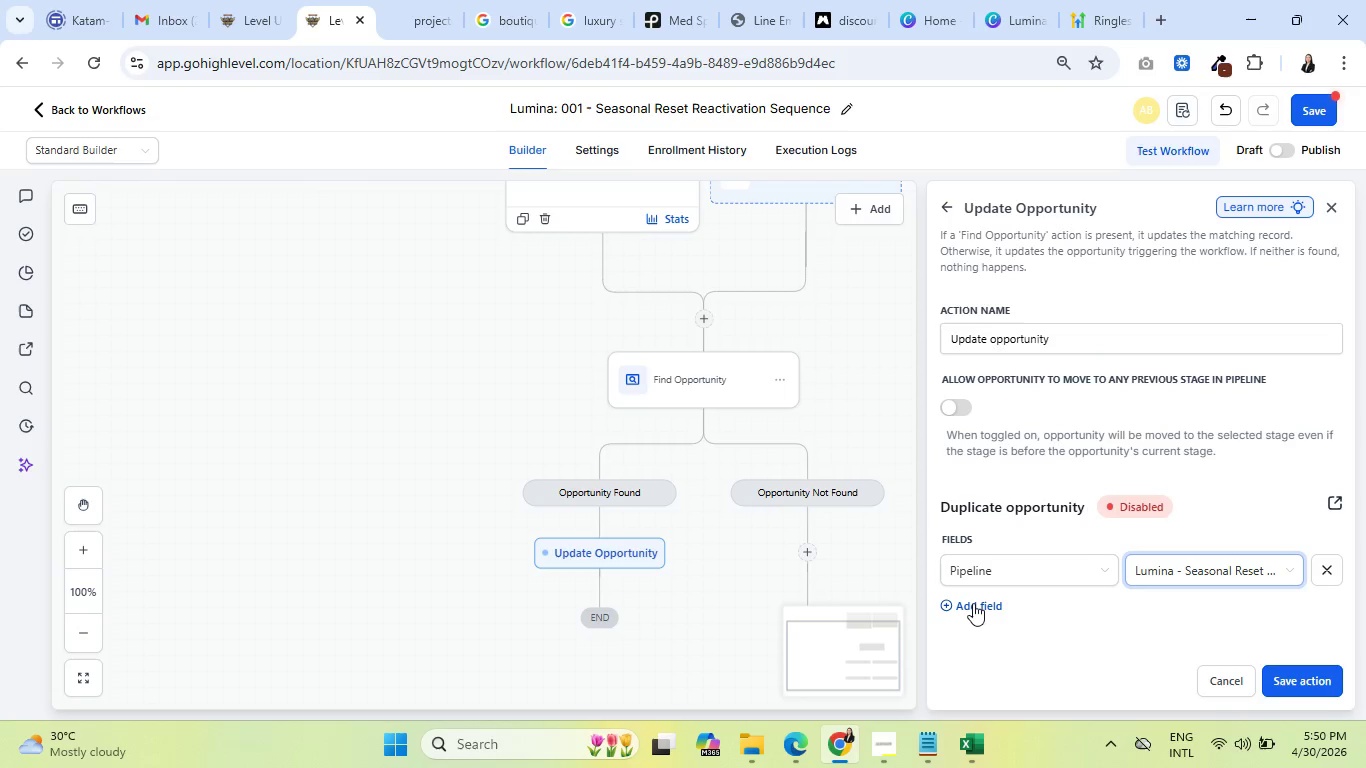 
scroll: coordinate [1103, 459], scroll_direction: down, amount: 2.0
 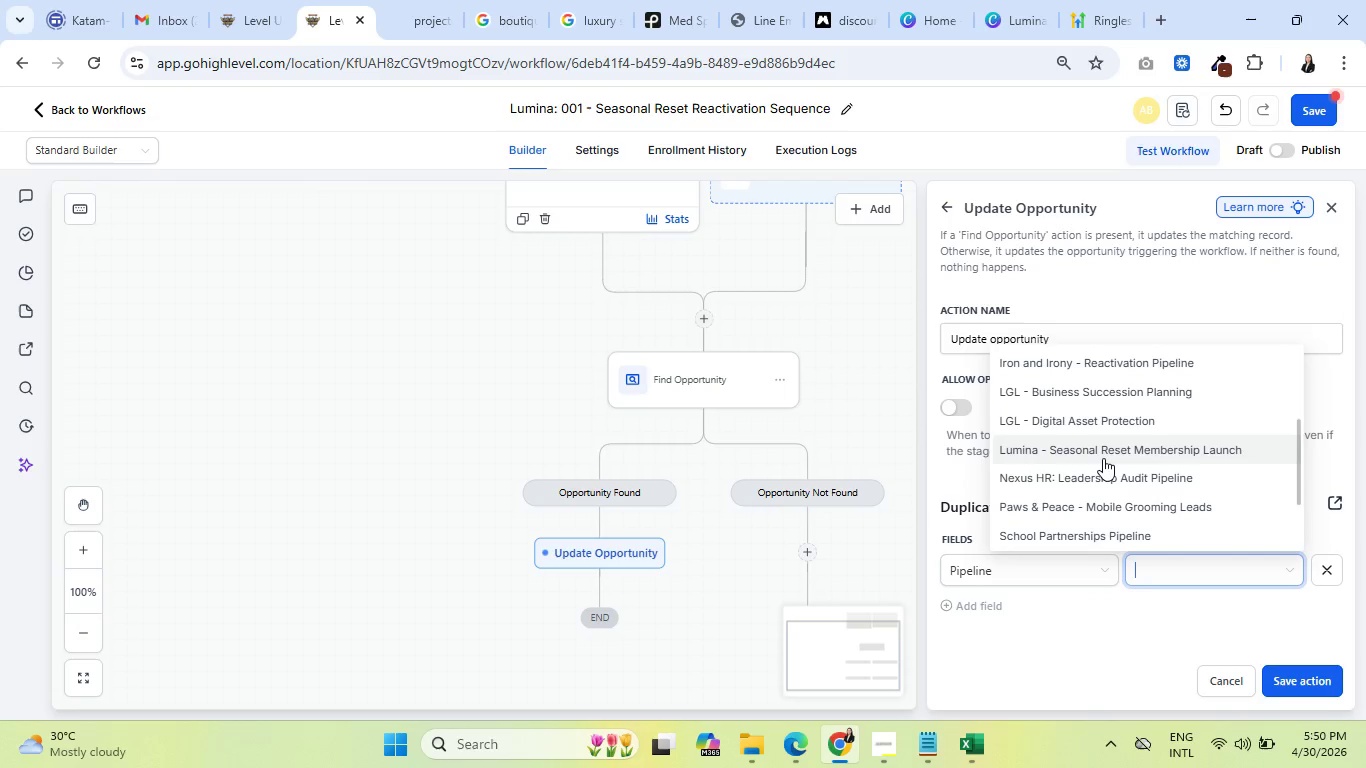 
wait(6.65)
 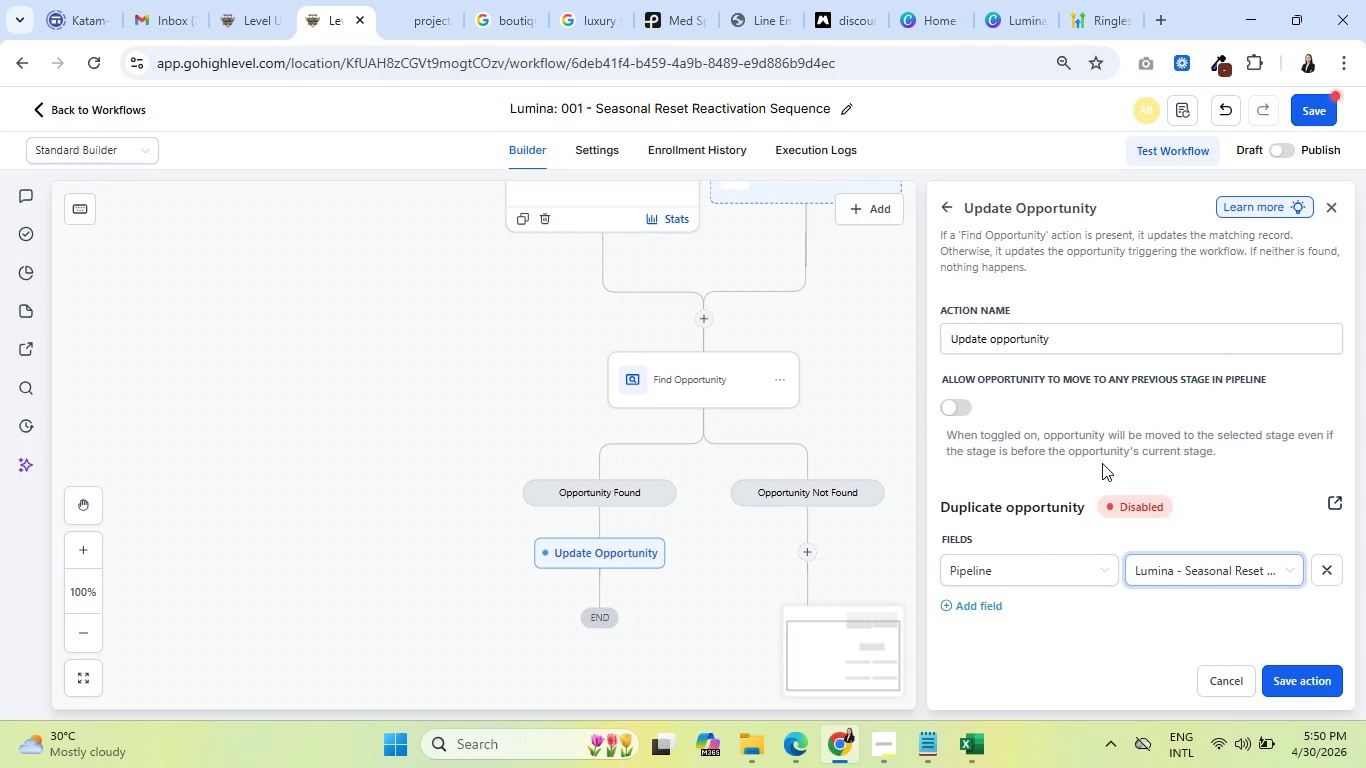 
left_click([973, 603])
 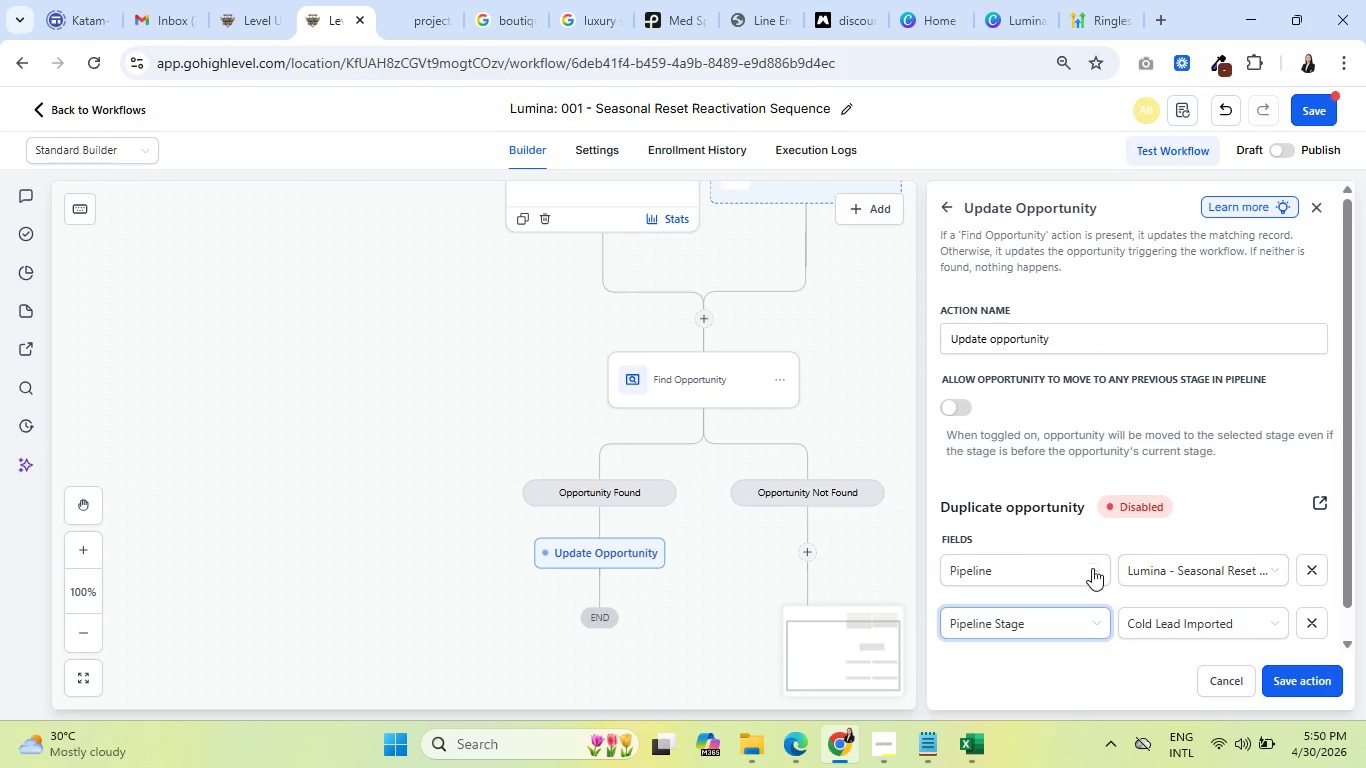 
left_click([1183, 619])
 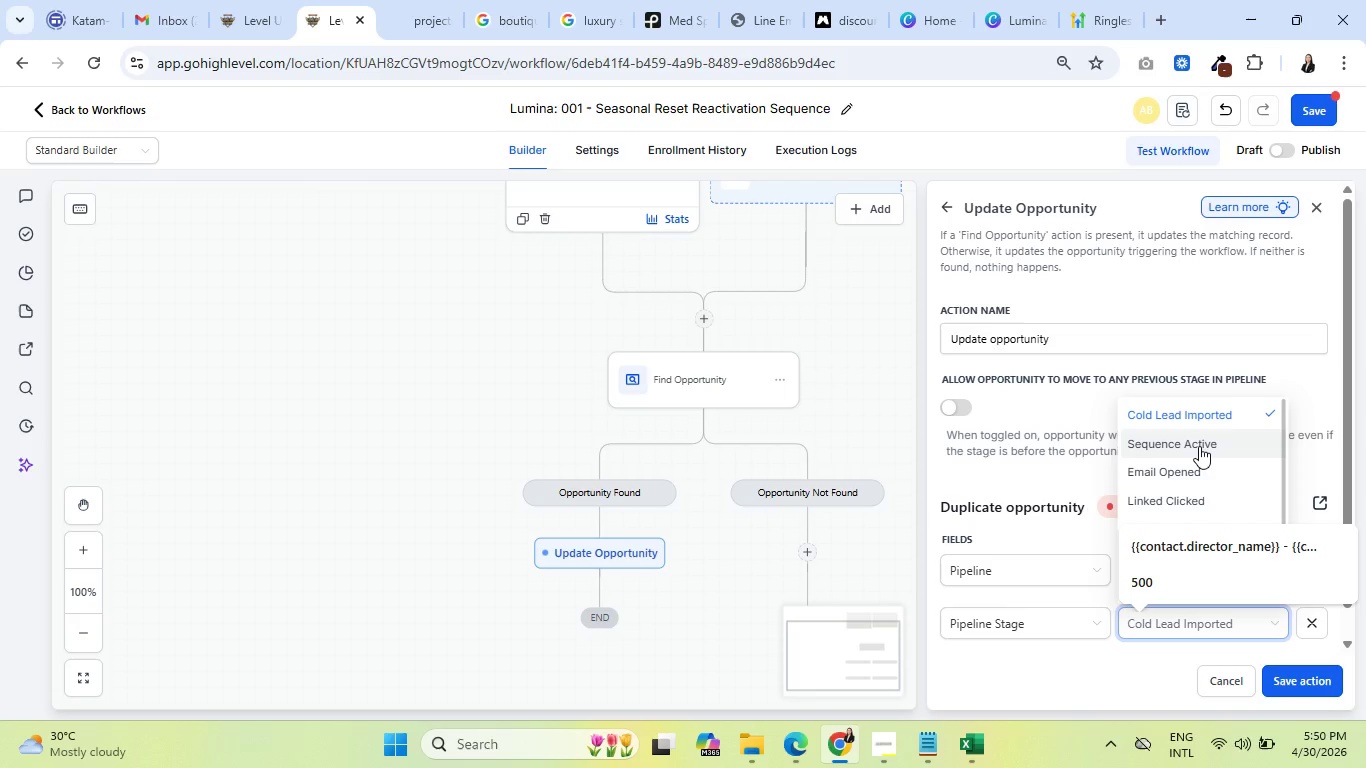 
wait(5.31)
 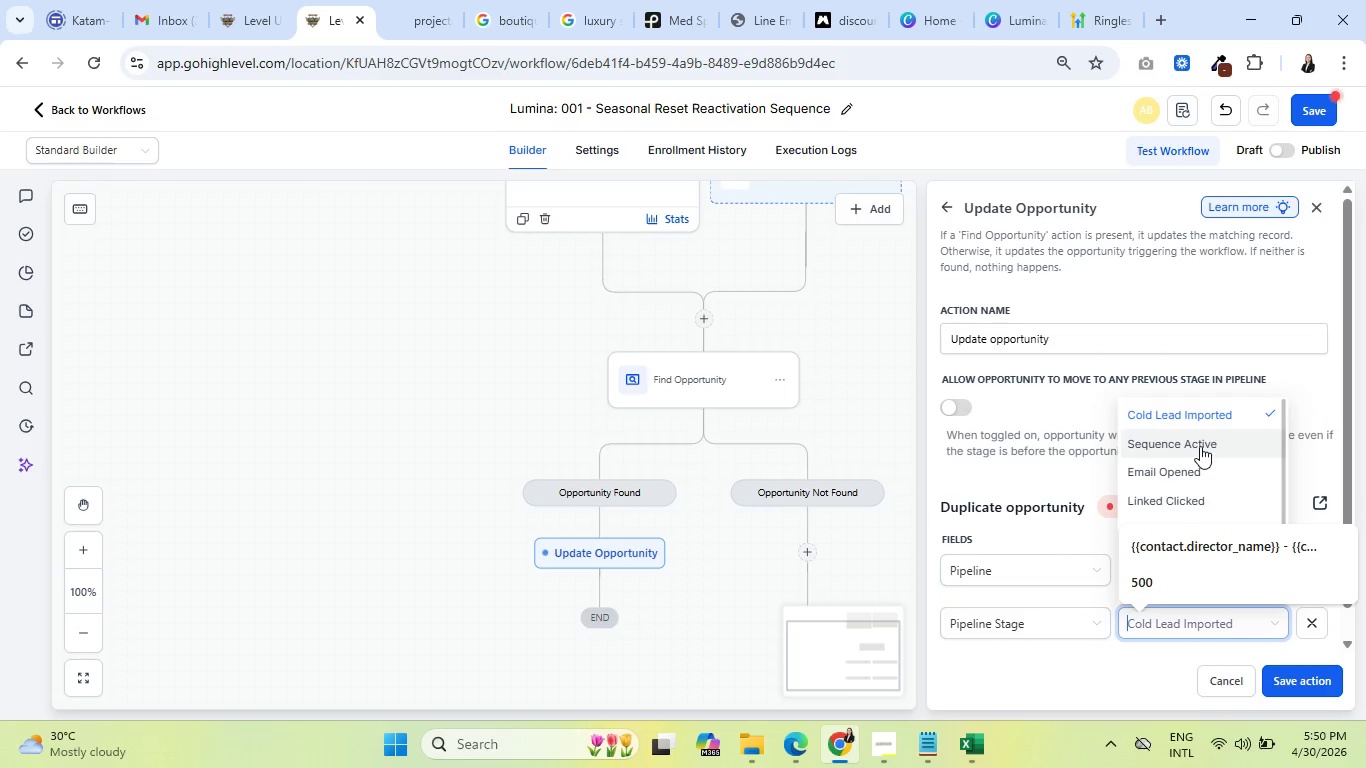 
left_click([1199, 446])
 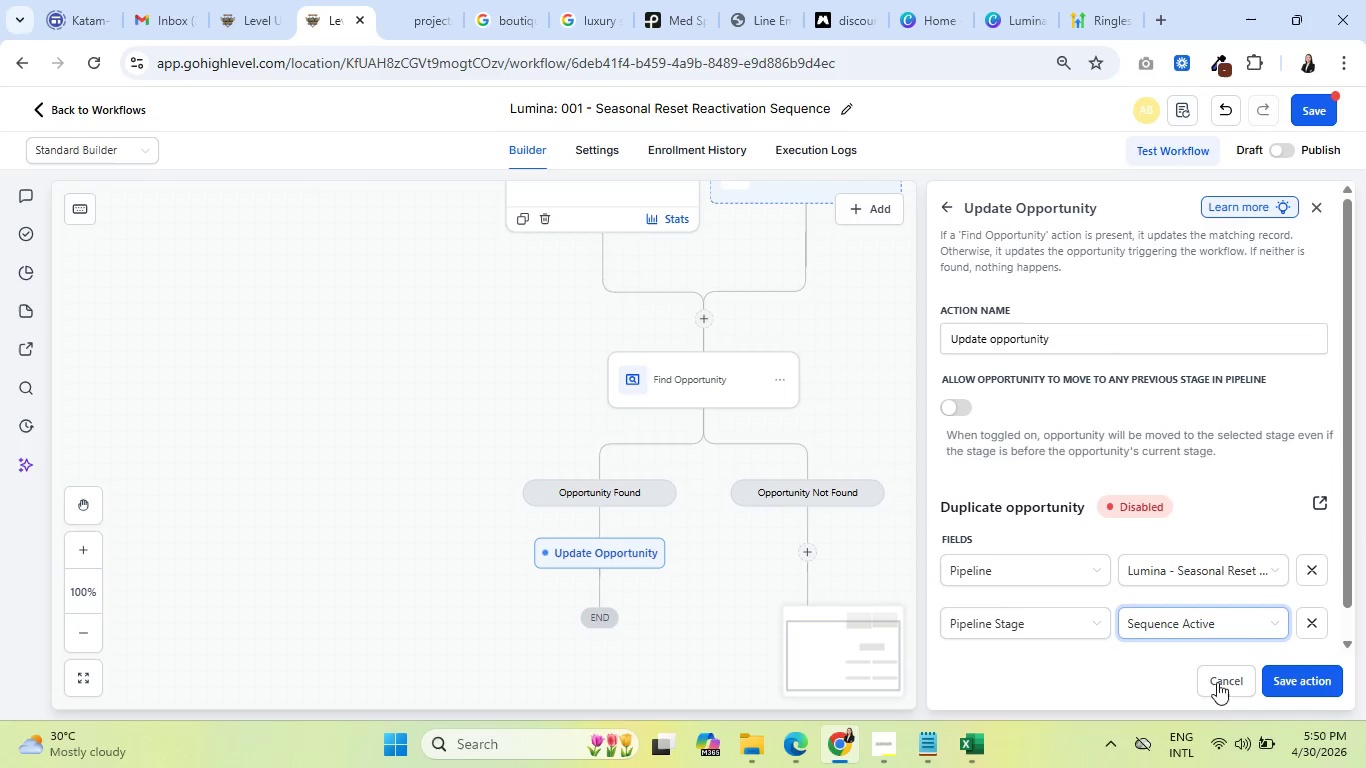 
scroll: coordinate [1007, 630], scroll_direction: down, amount: 2.0
 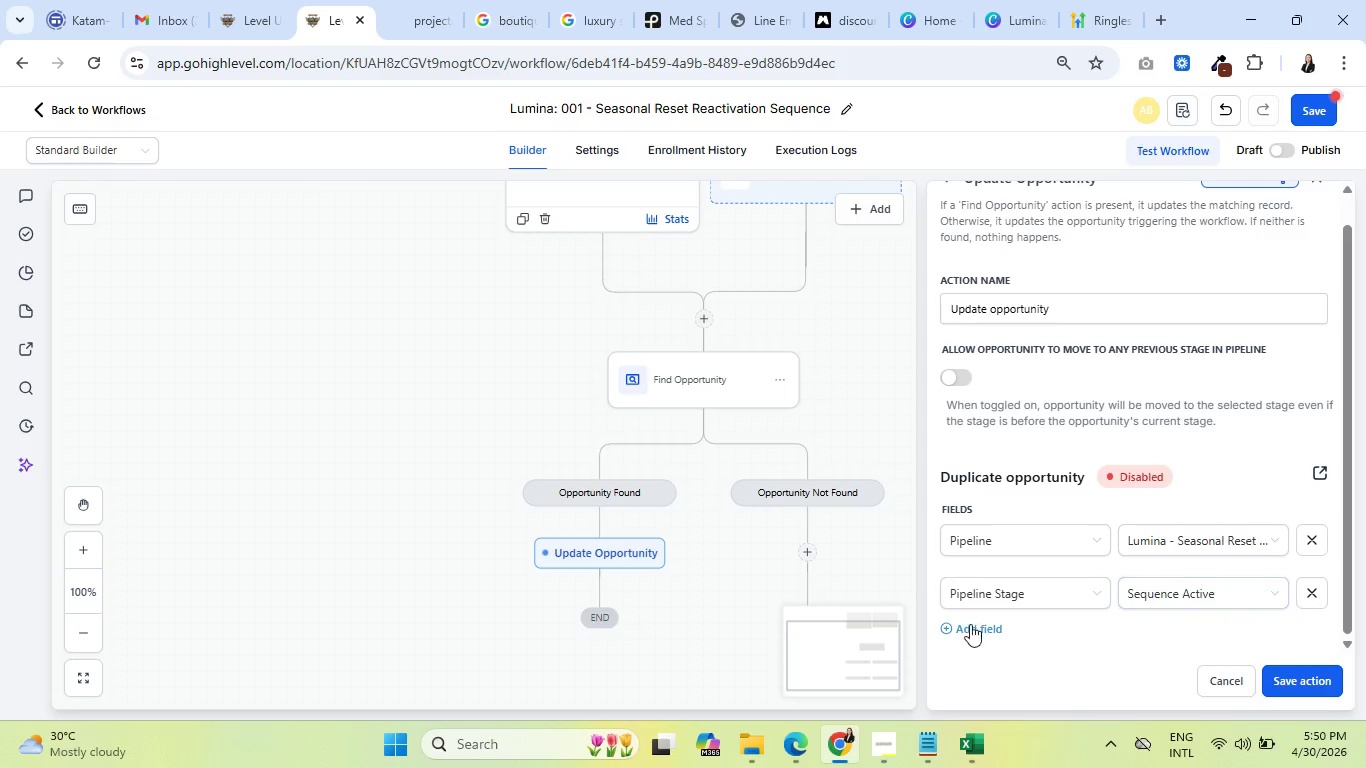 
double_click([973, 631])
 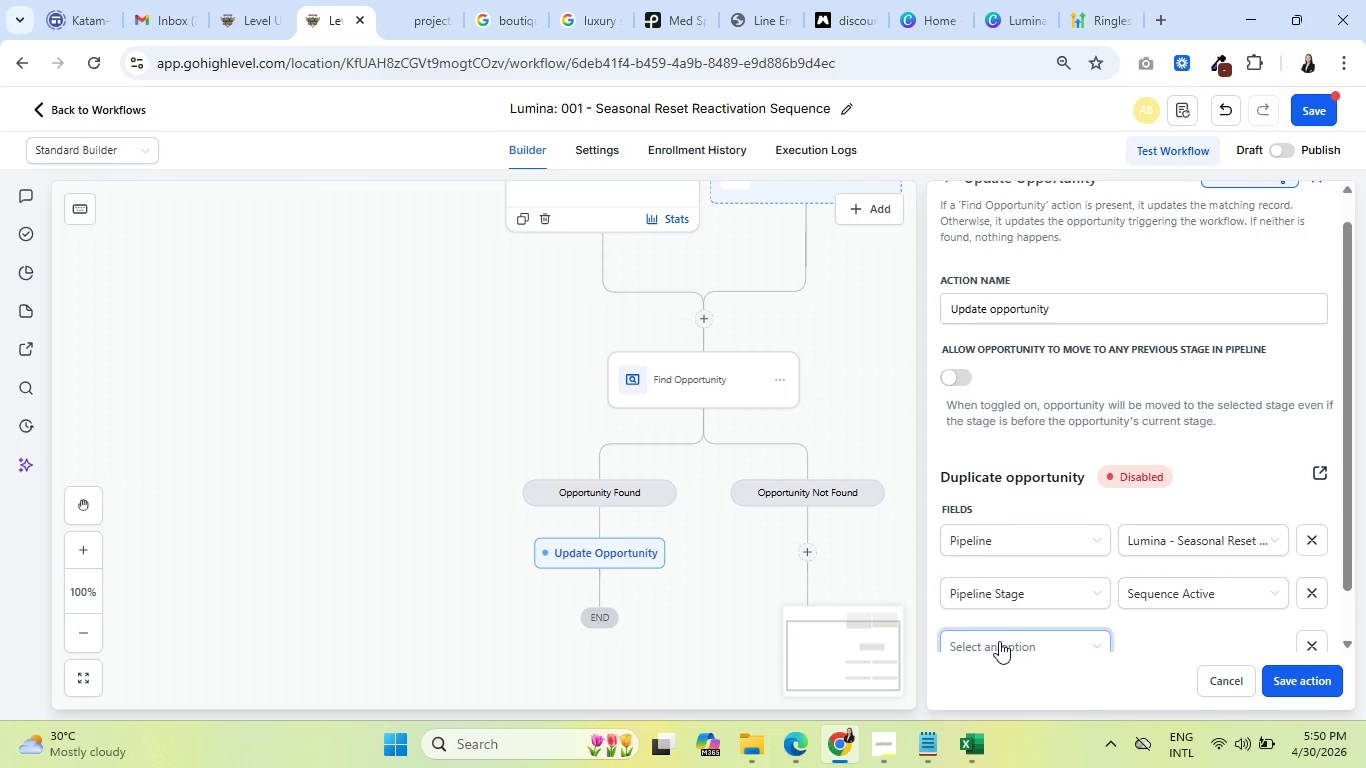 
left_click([1001, 643])
 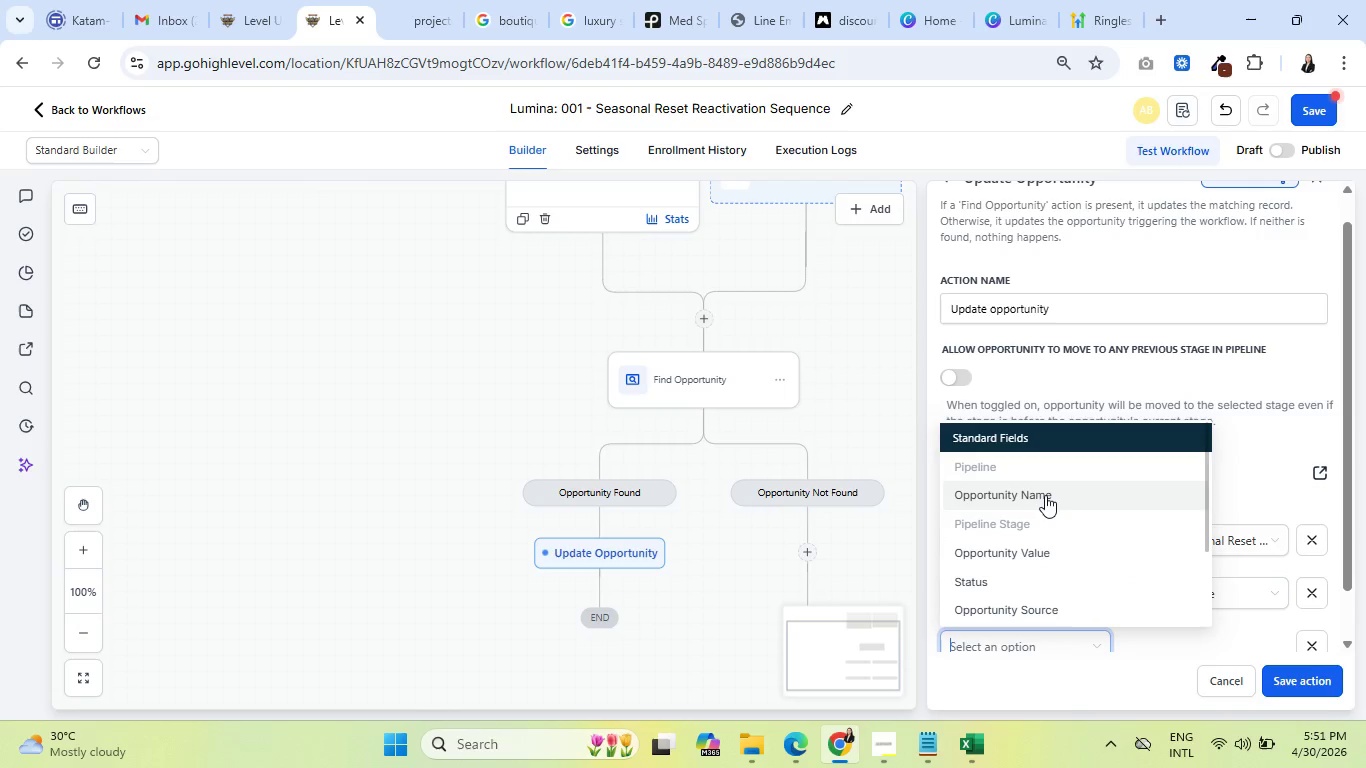 
left_click([1045, 495])
 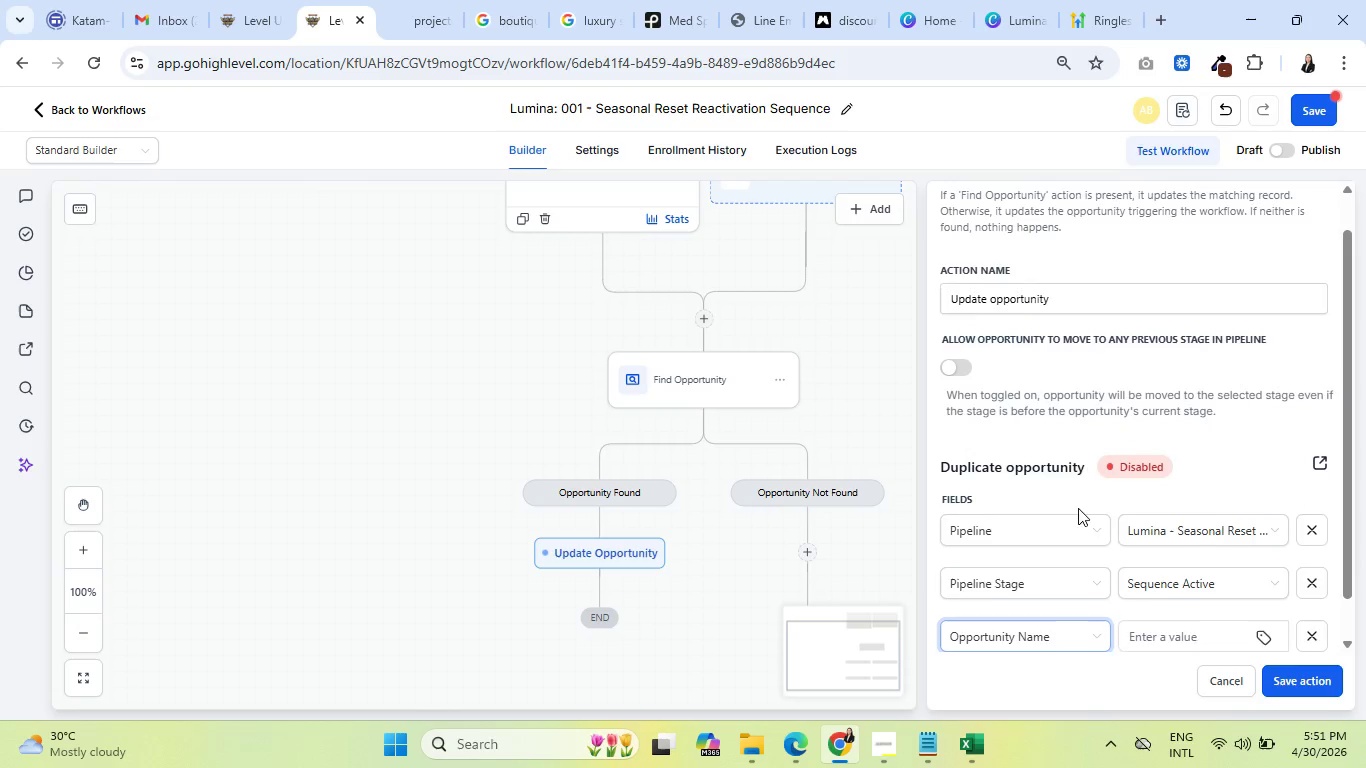 
left_click([1169, 601])
 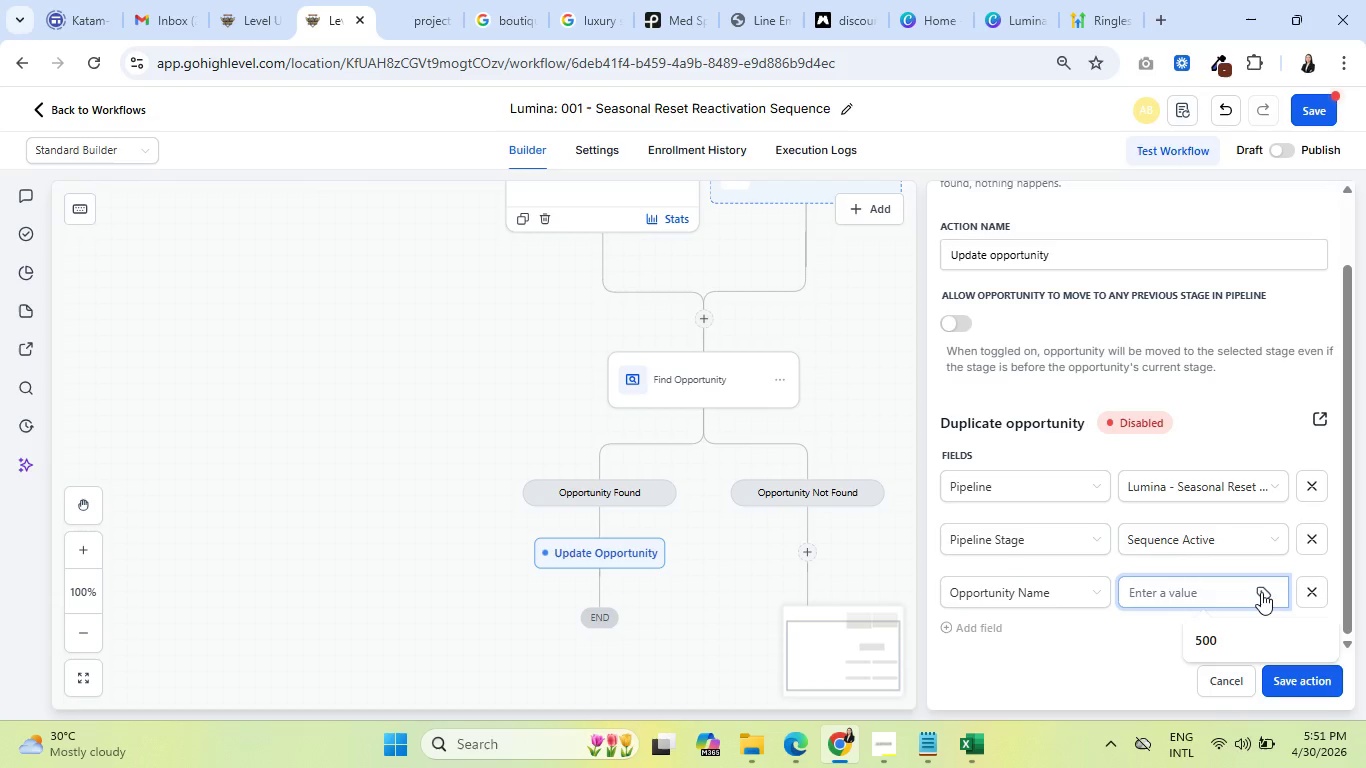 
scroll: coordinate [1107, 528], scroll_direction: down, amount: 4.0
 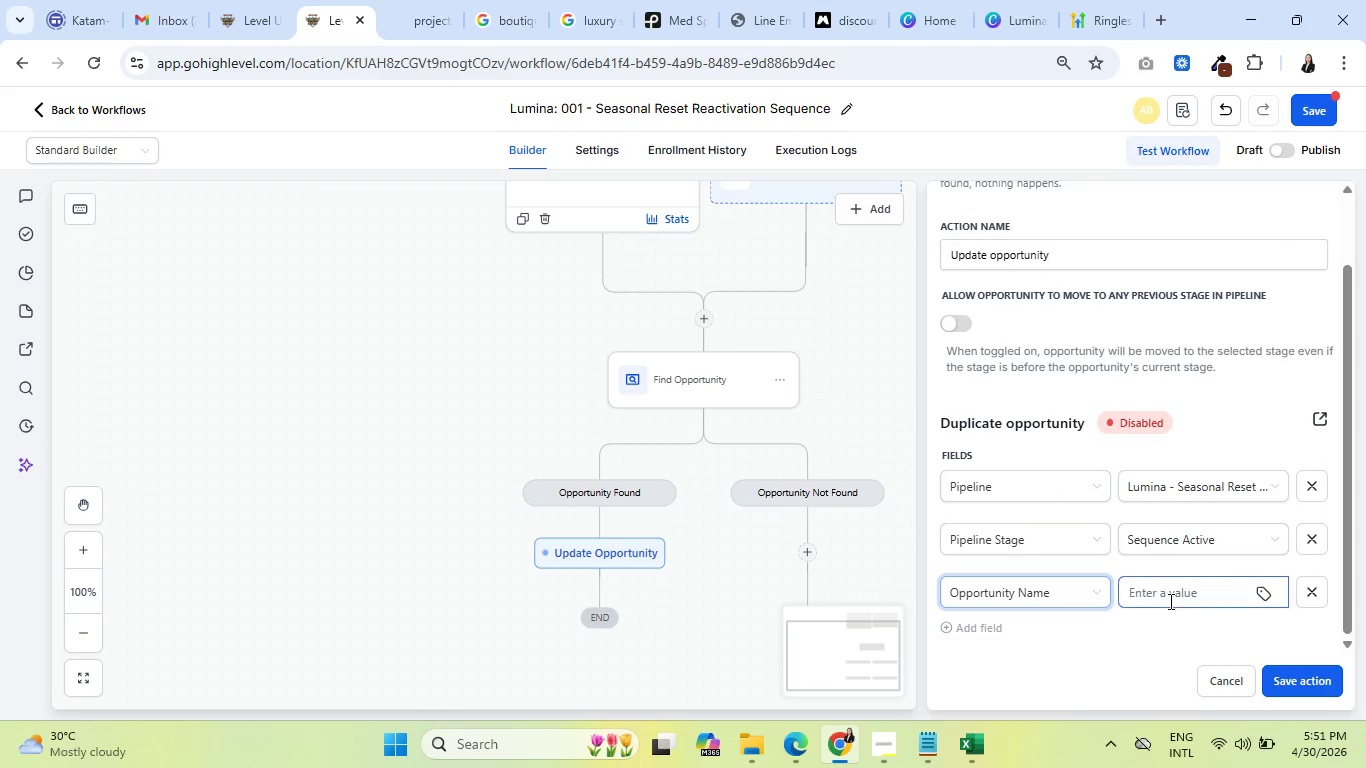 
left_click([1260, 592])
 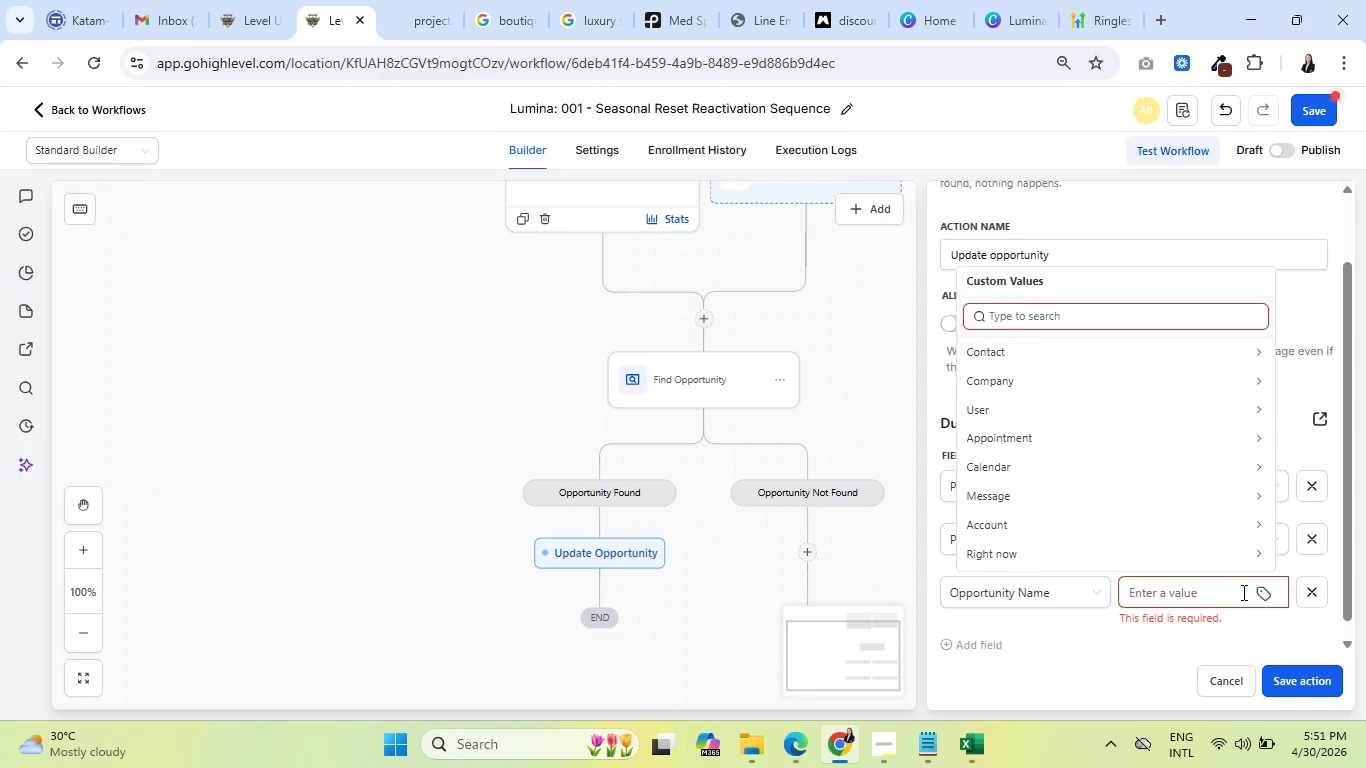 
left_click([1220, 593])
 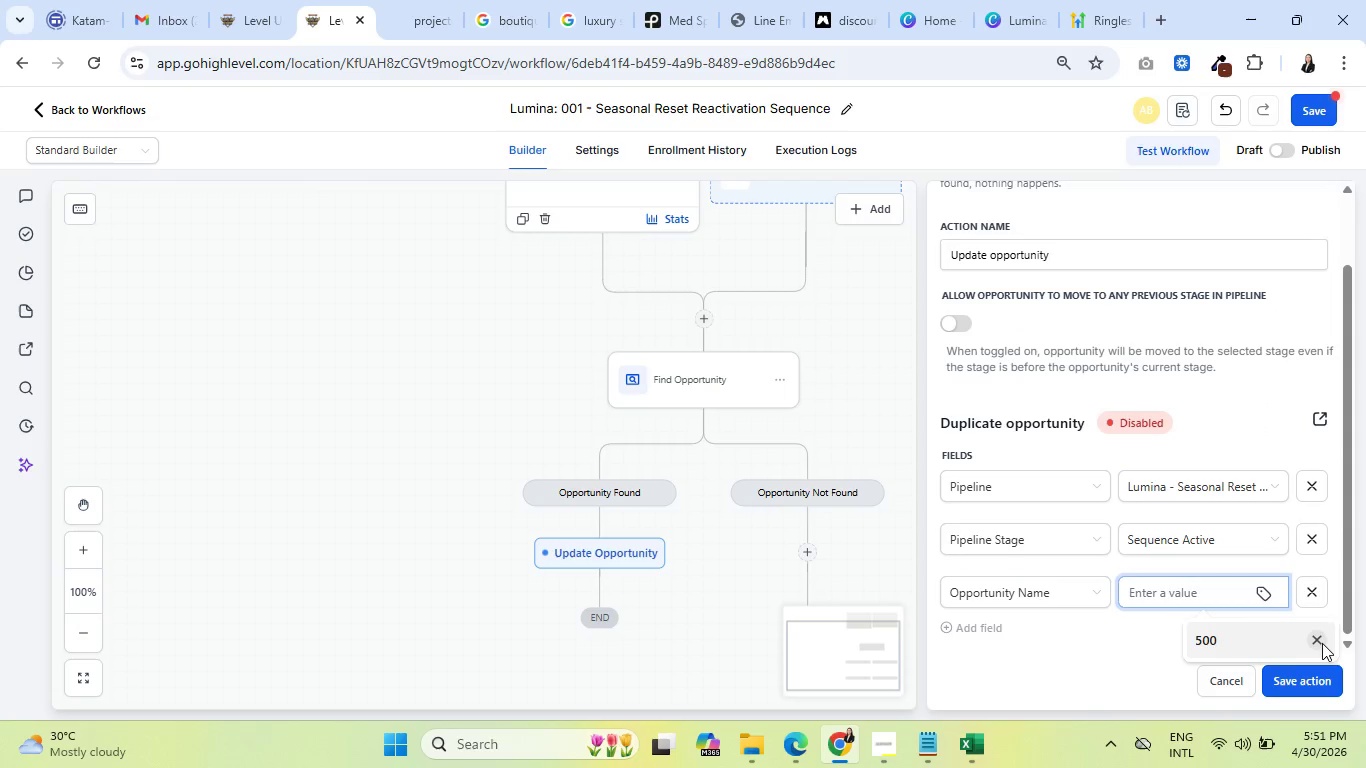 
left_click([1322, 640])
 